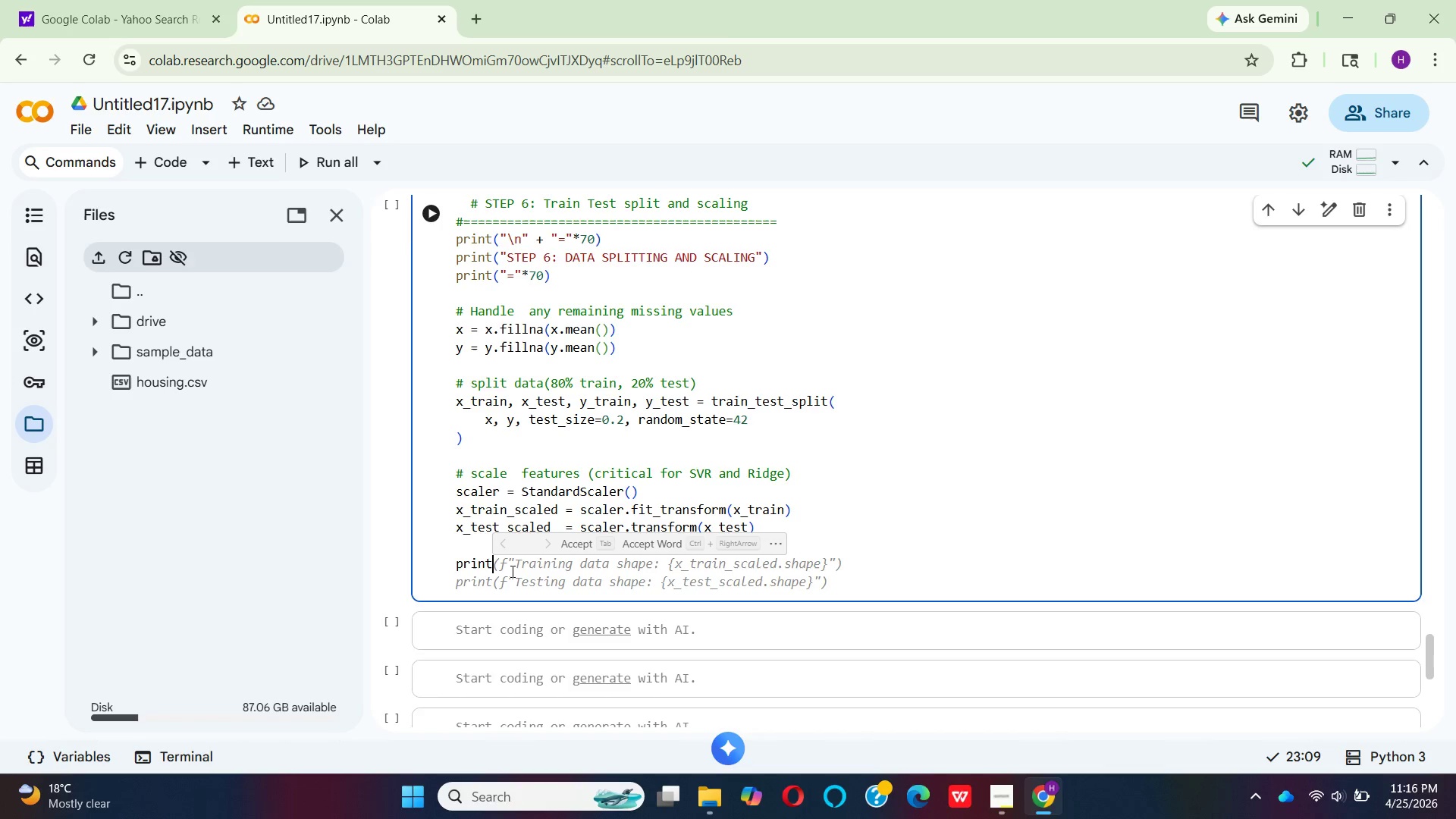 
type((f"tRAINING SET: {)
 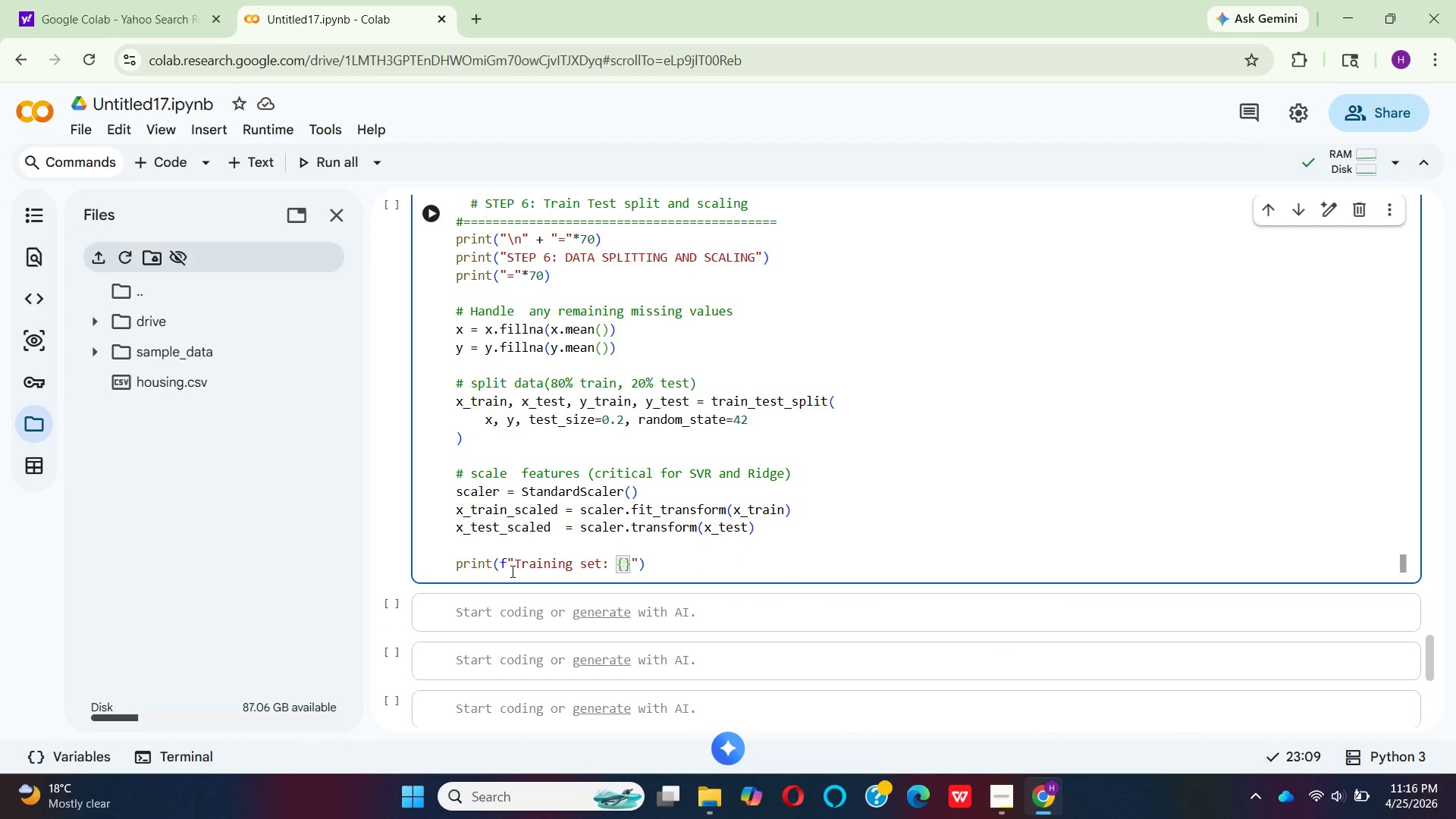 
wait(6.42)
 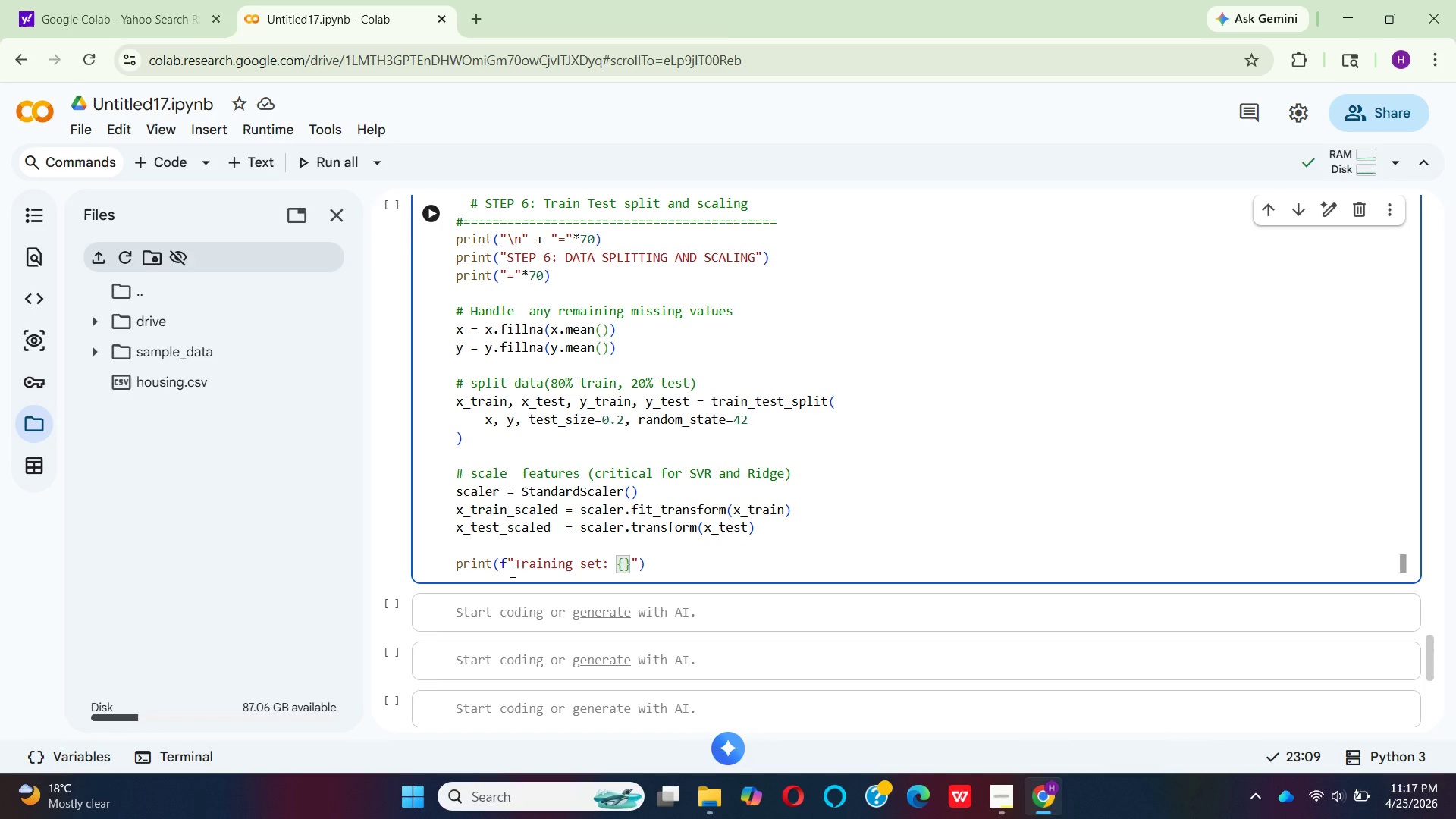 
key(X)
 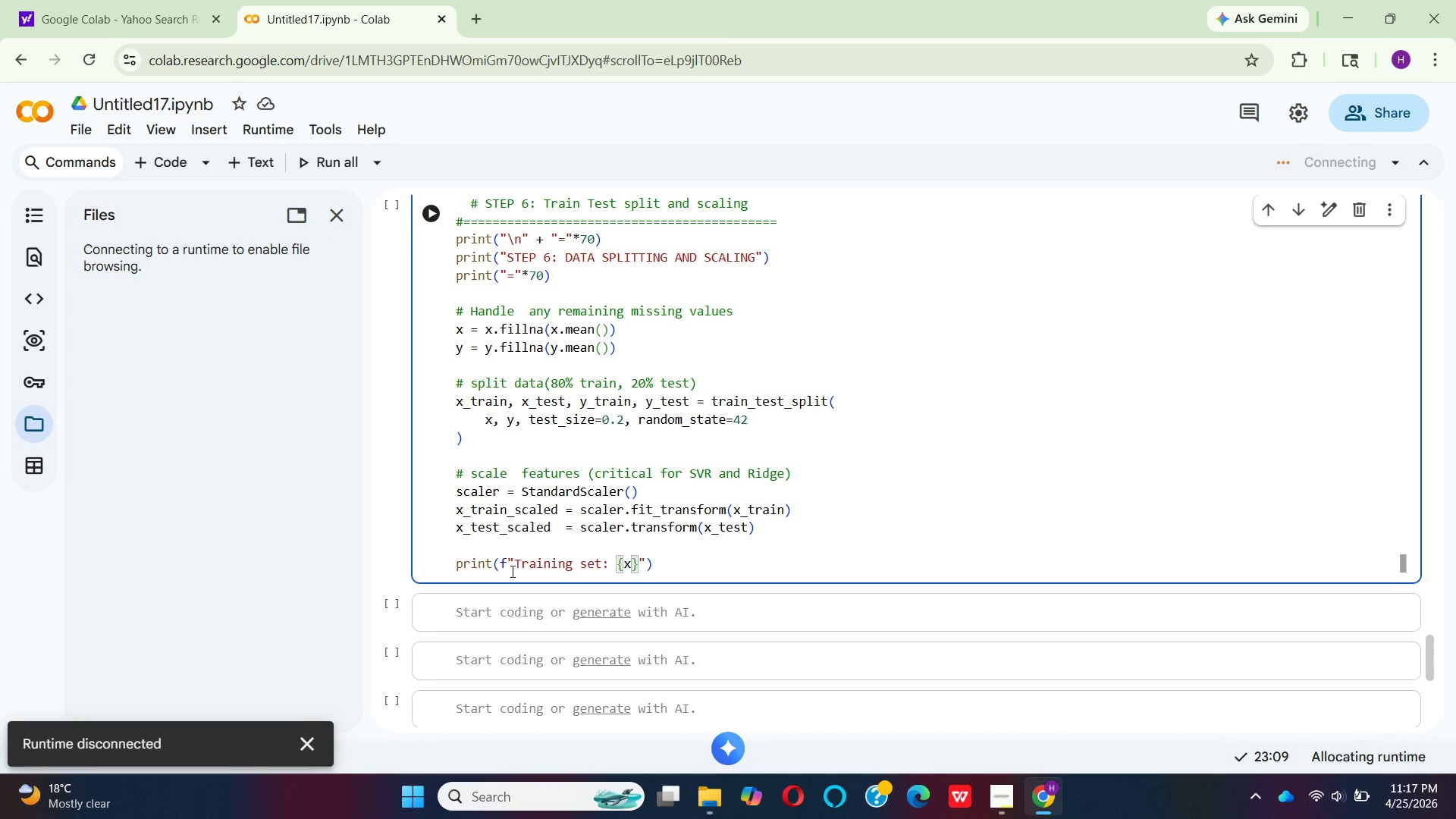 
key(Shift+Minus)
 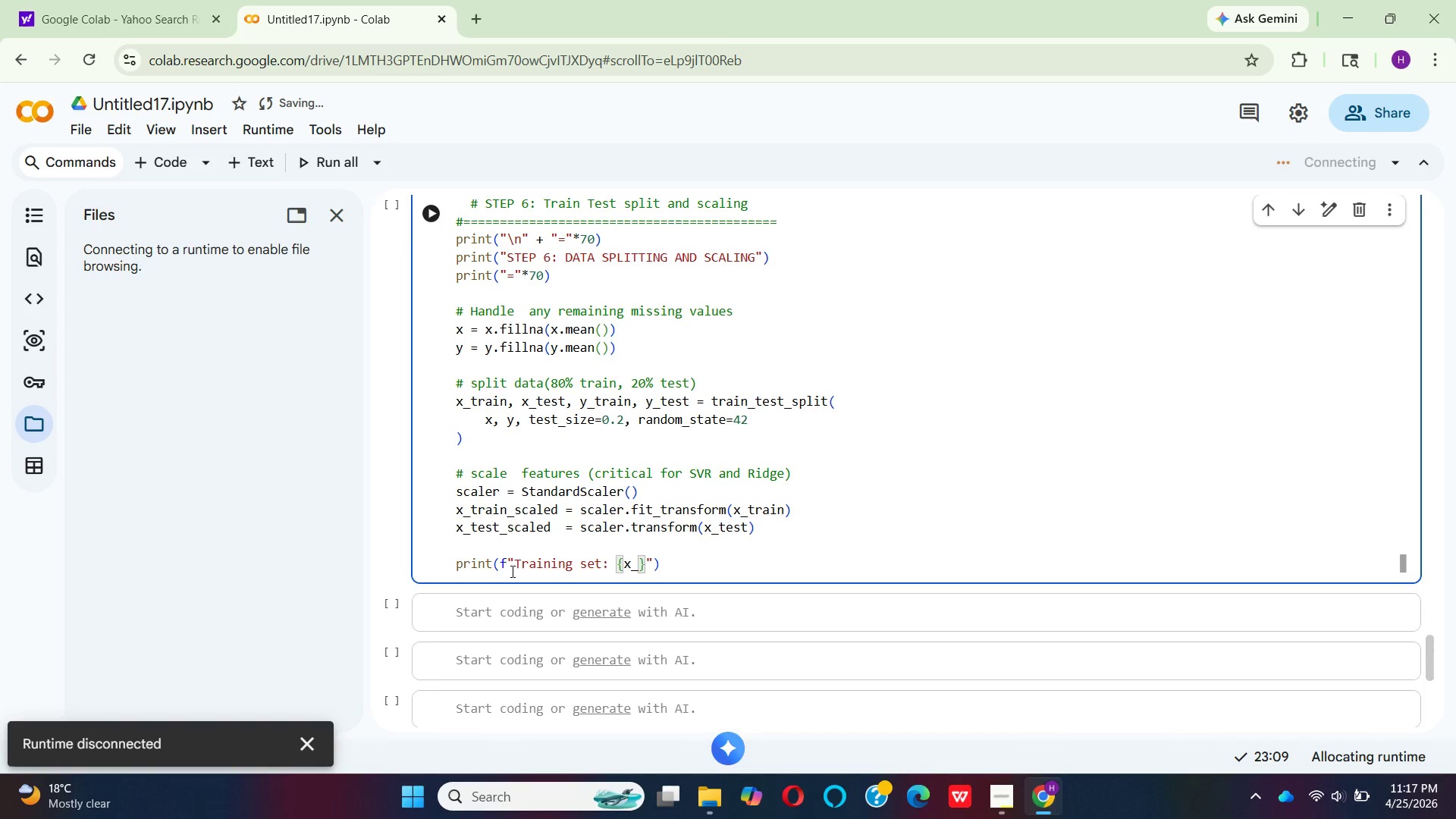 
hold_key(key=T, duration=0.33)
 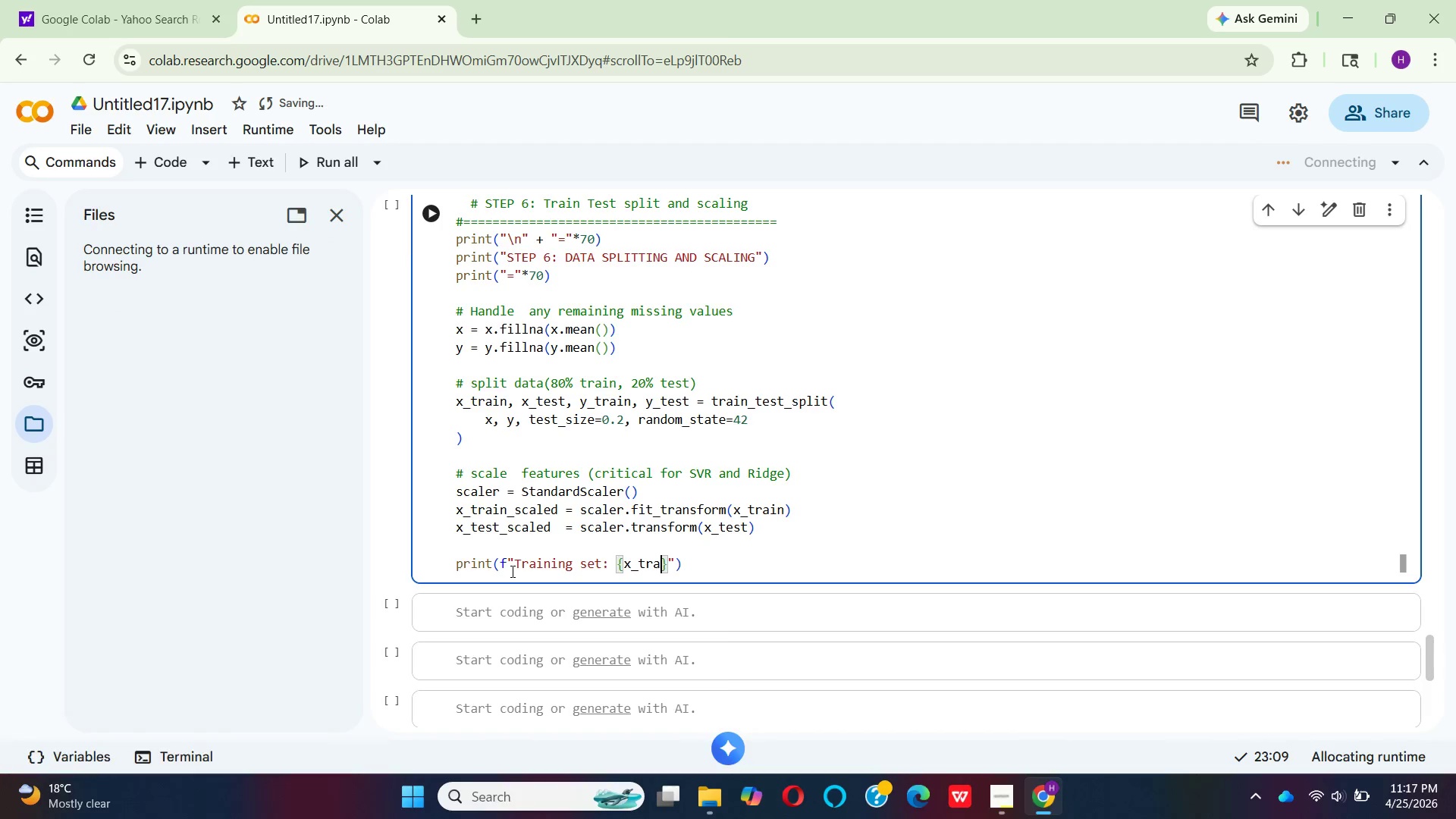 
type(ran.shape[0)
 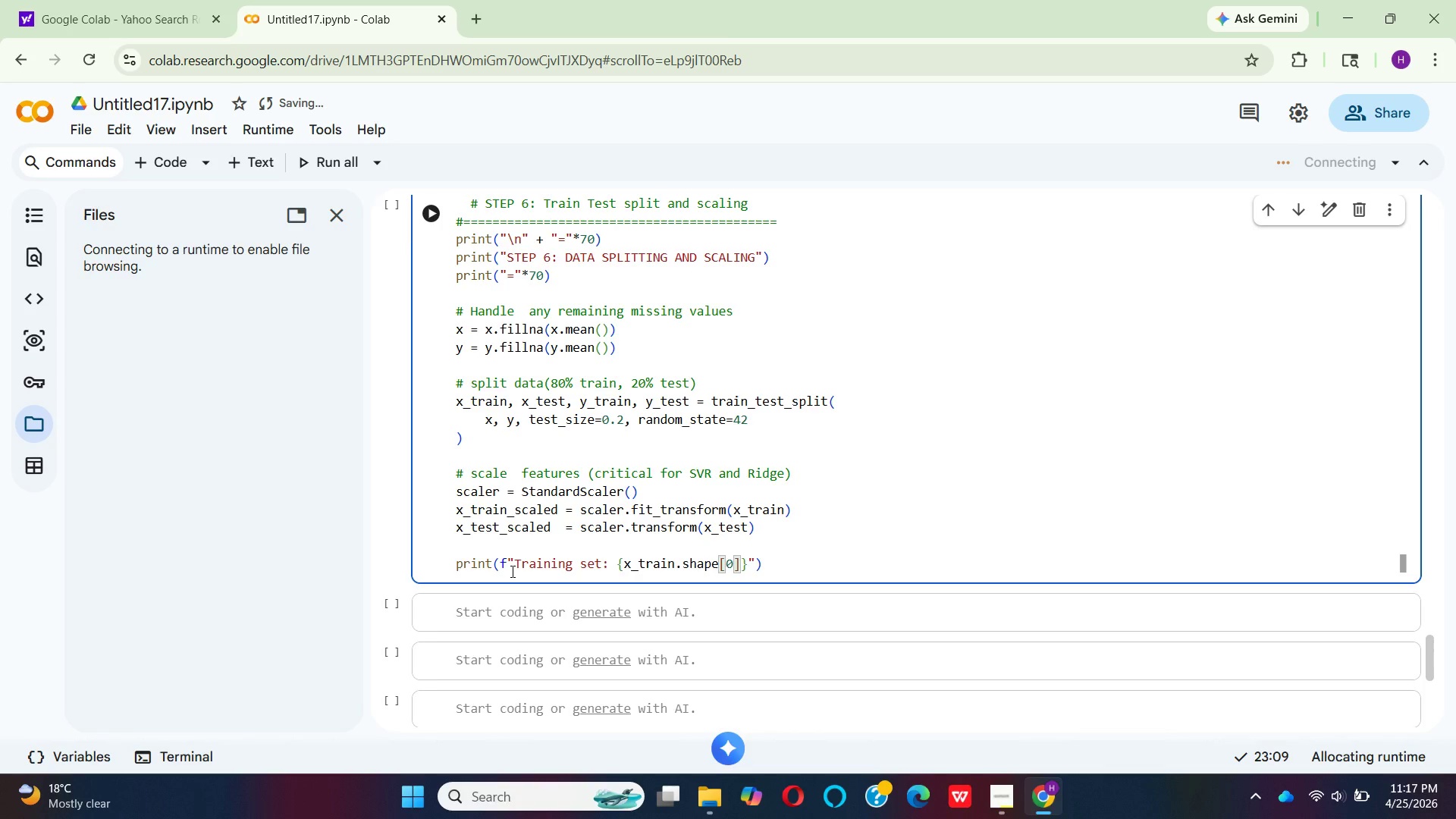 
hold_key(key=I, duration=0.33)
 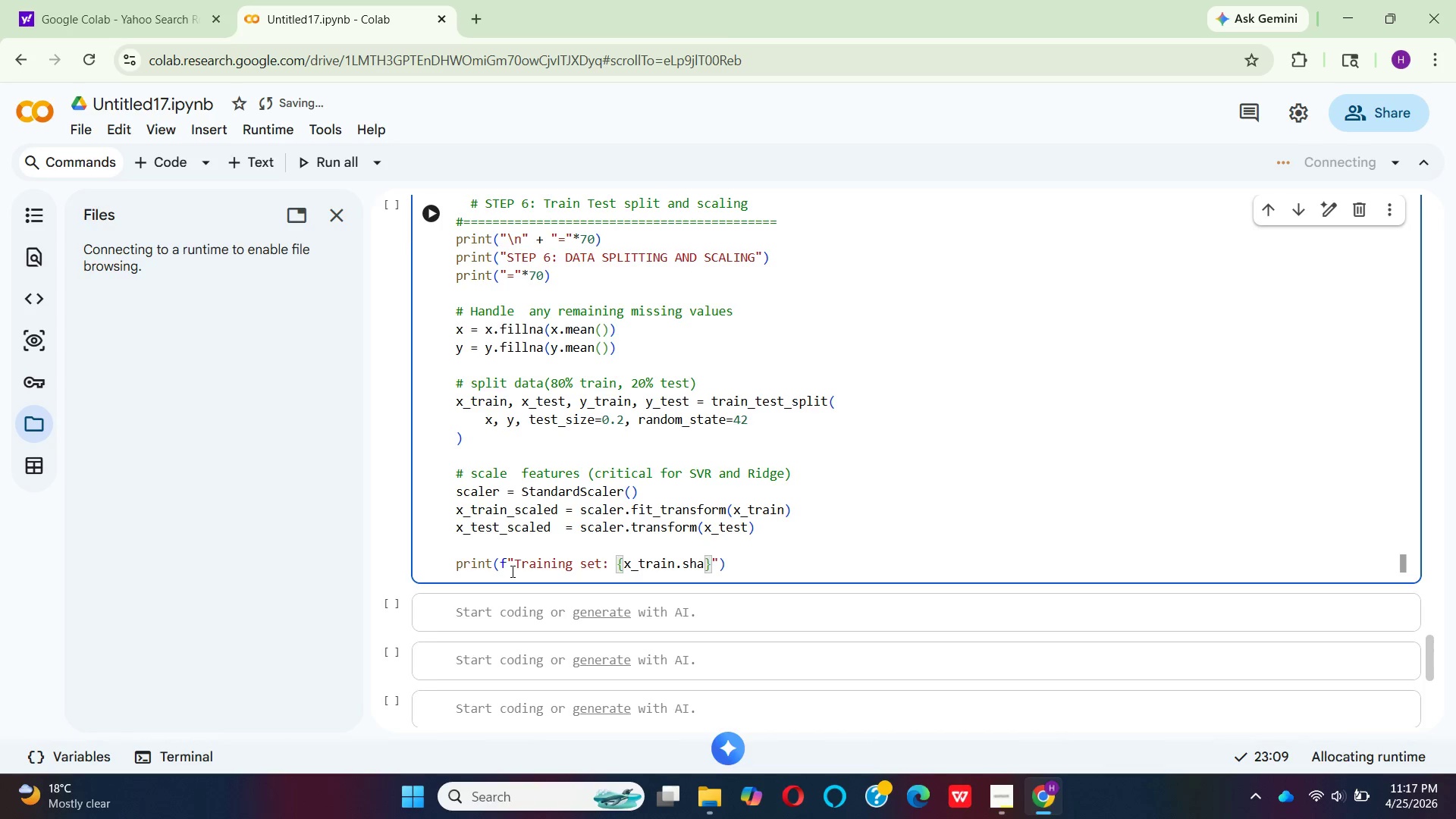 
key(ArrowRight)
 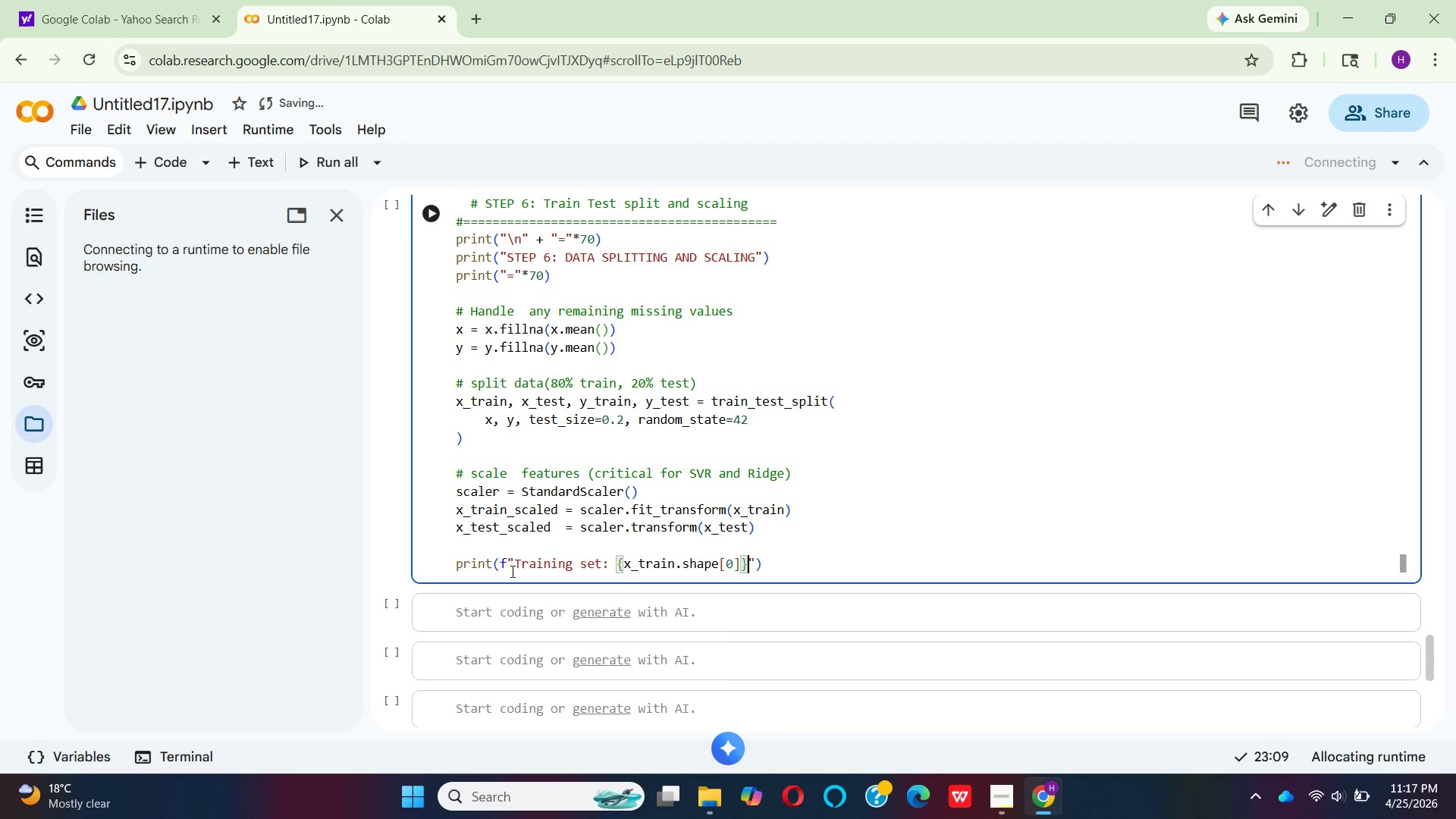 
key(ArrowRight)
 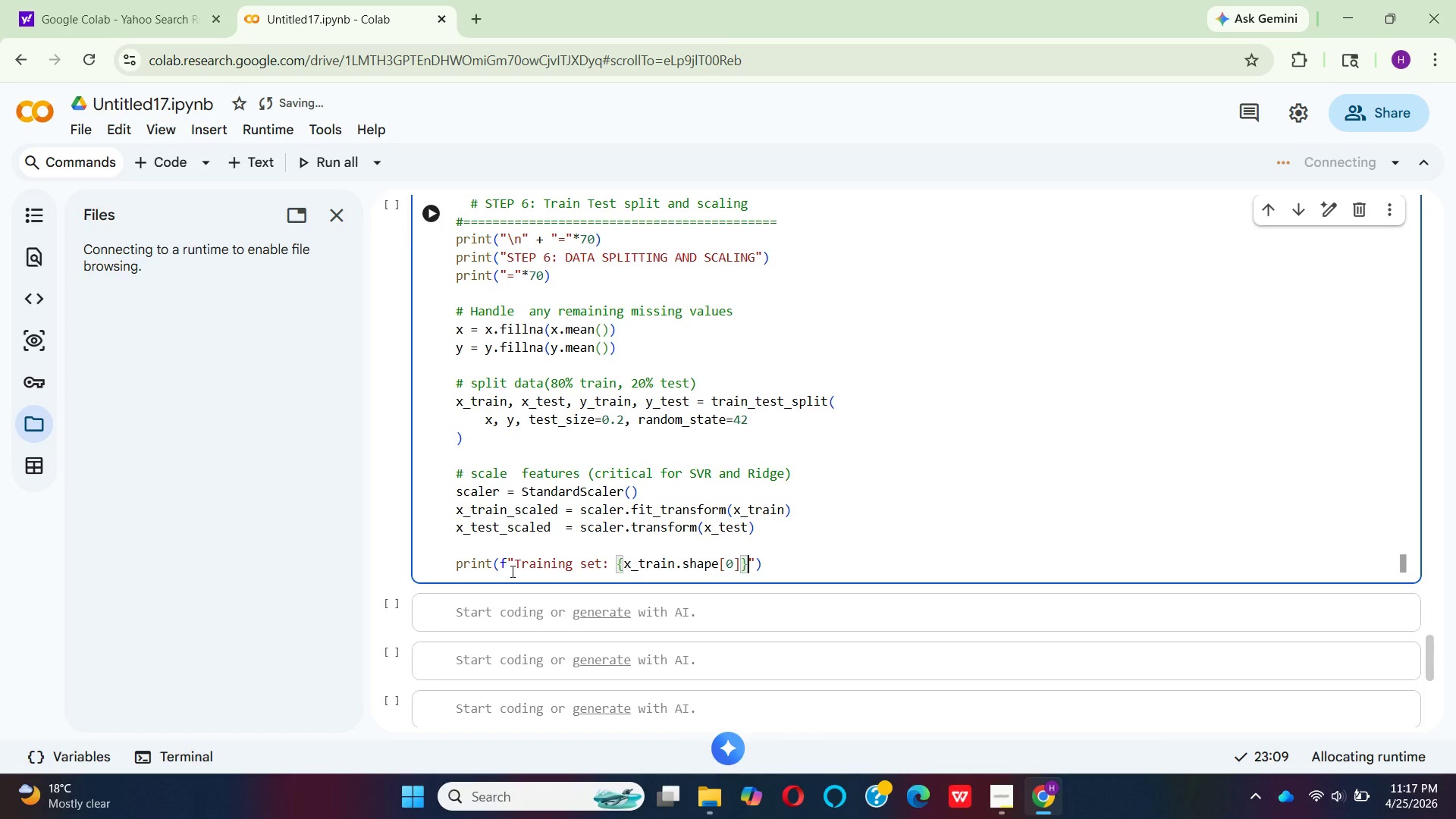 
type( samples)
 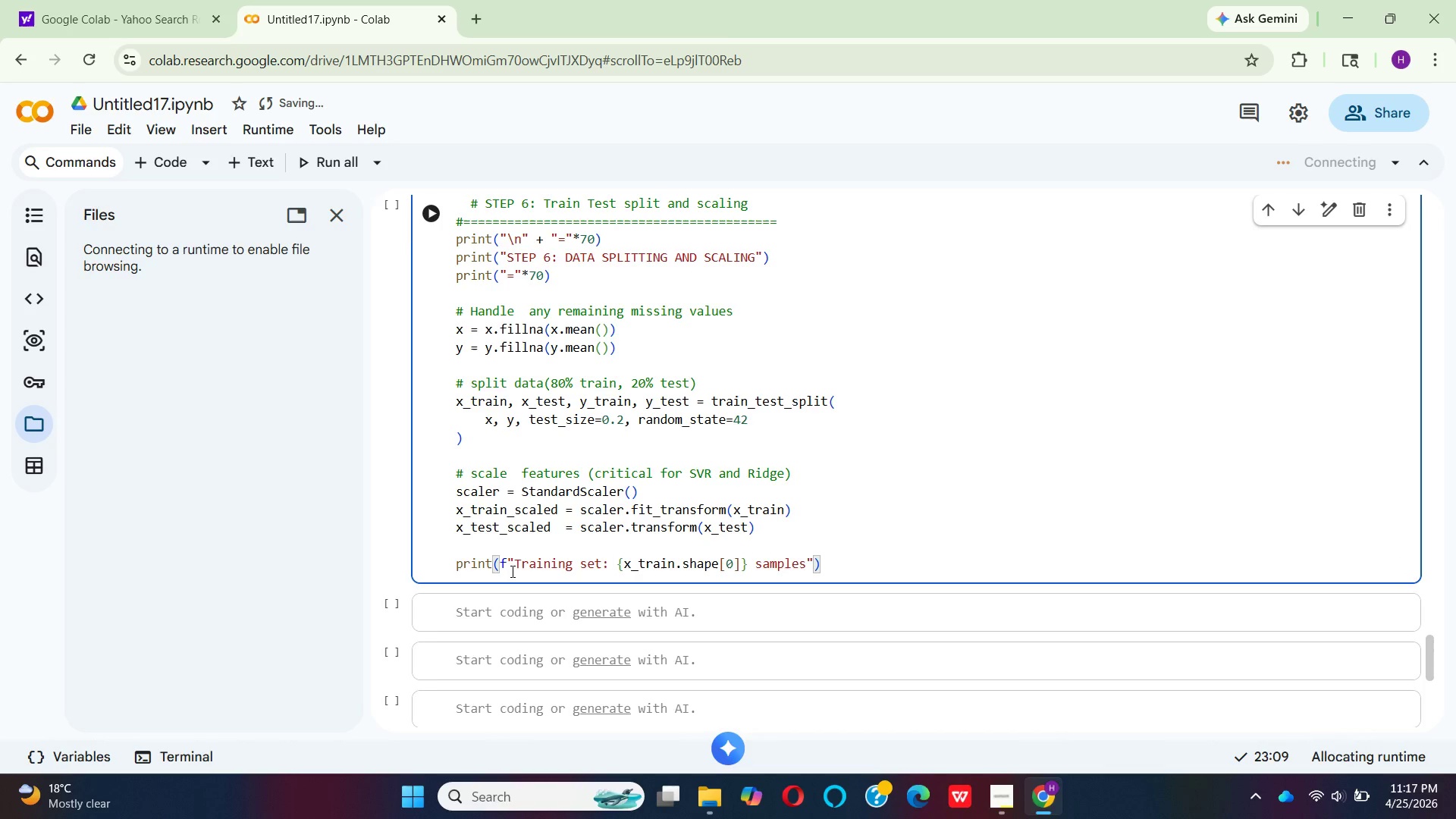 
key(Space)
 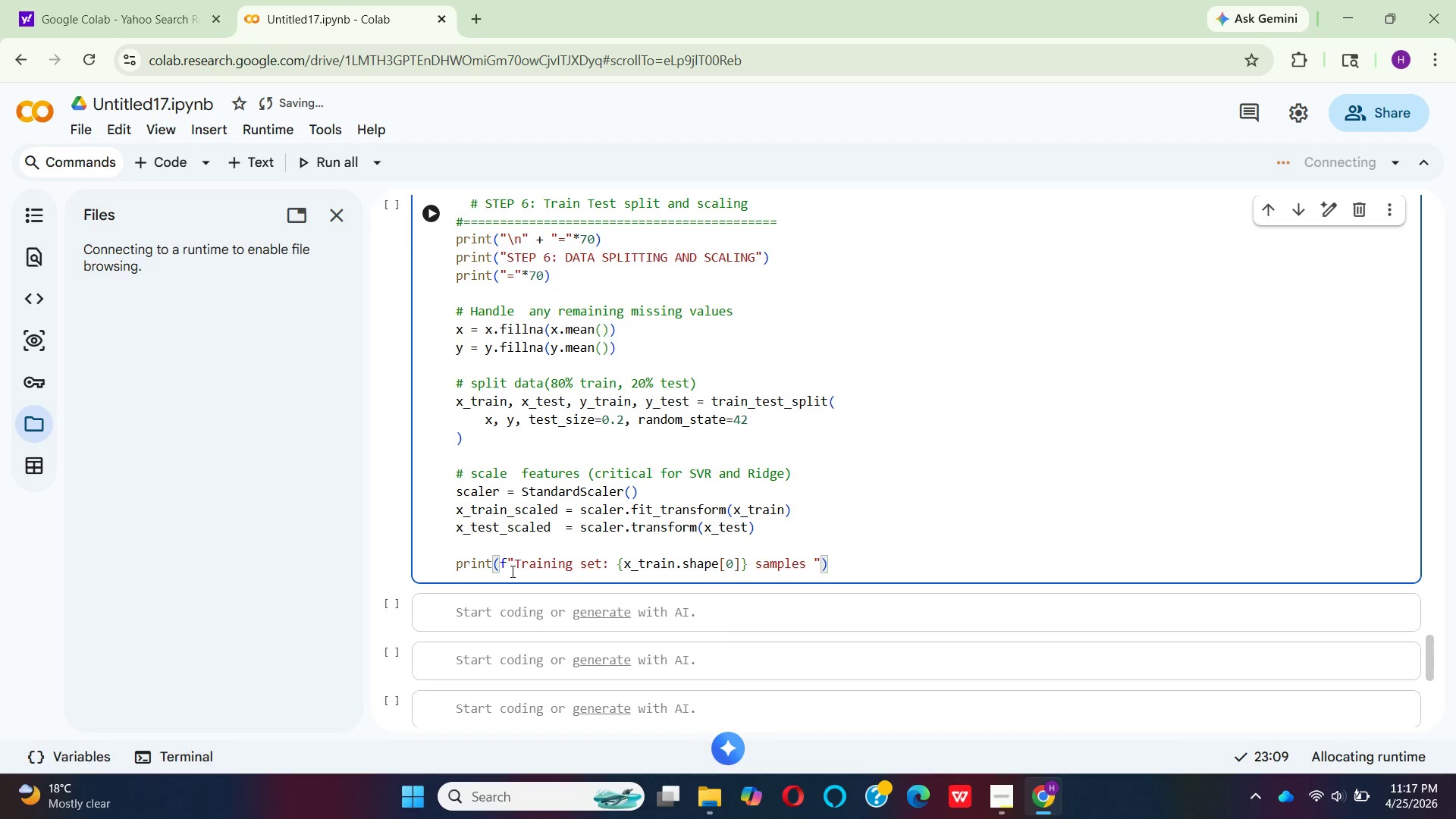 
key(Shift+9)
 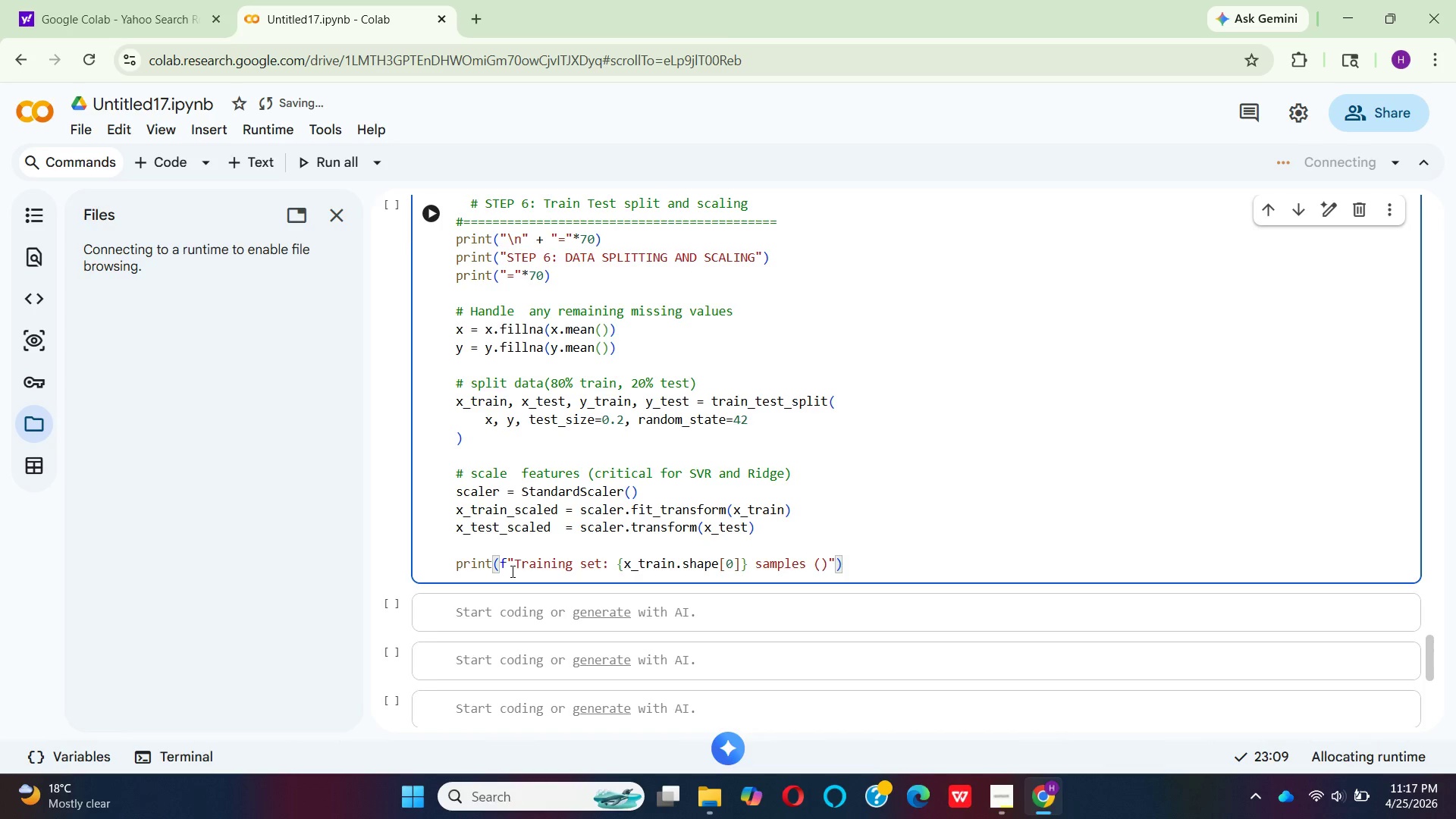 
key(Shift+BracketLeft)
 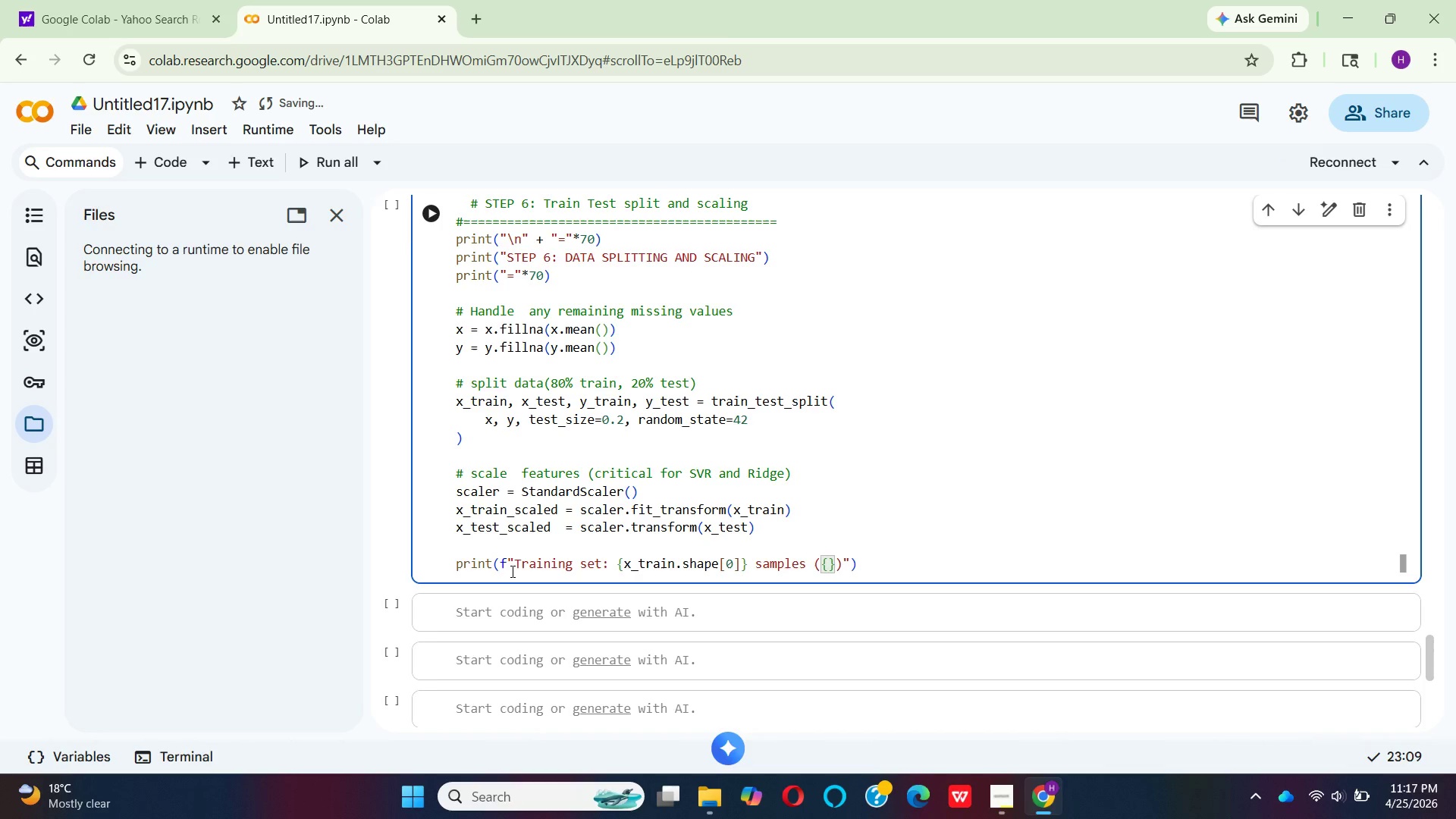 
type(x_tran.shape[0)
 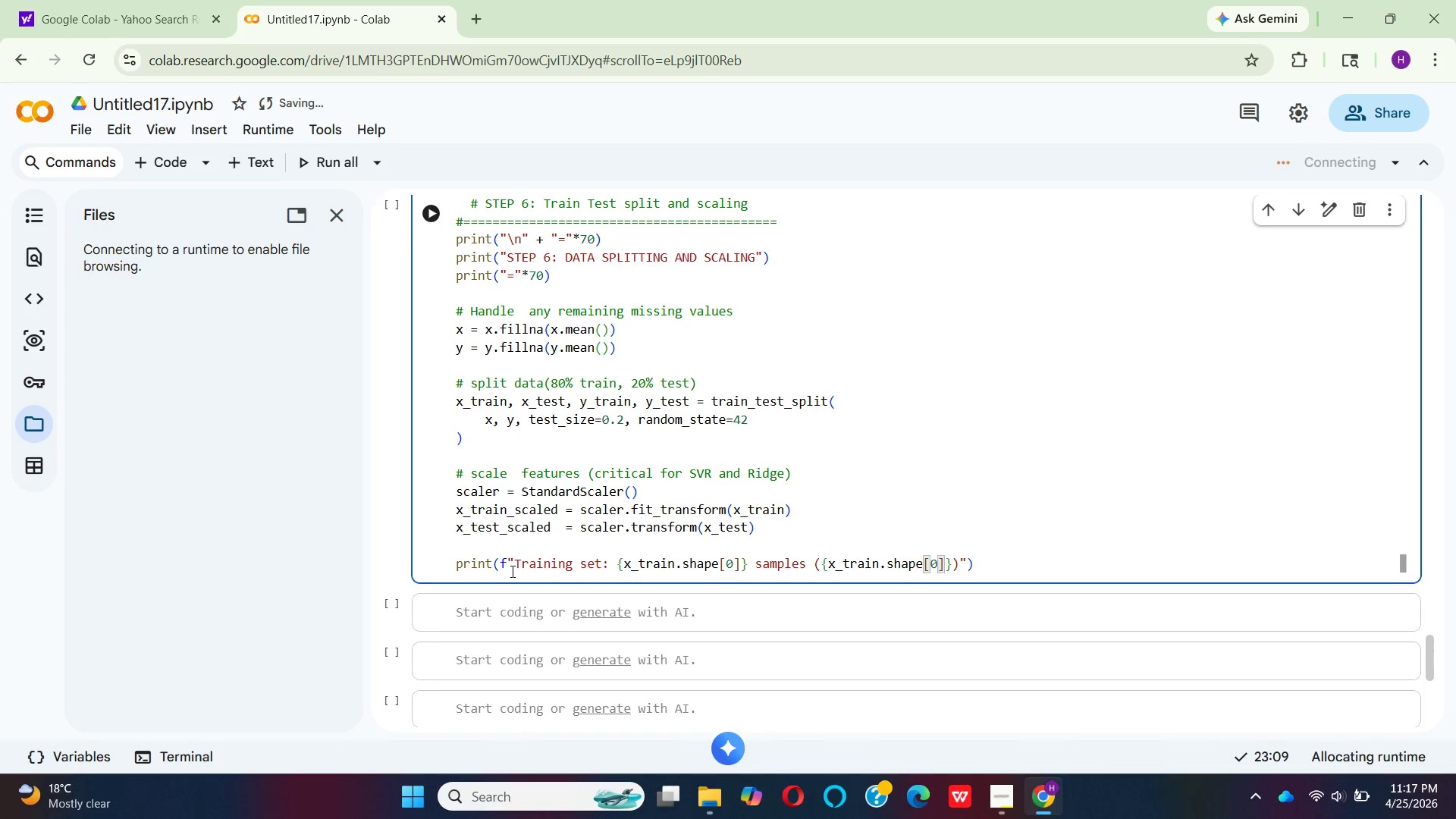 
 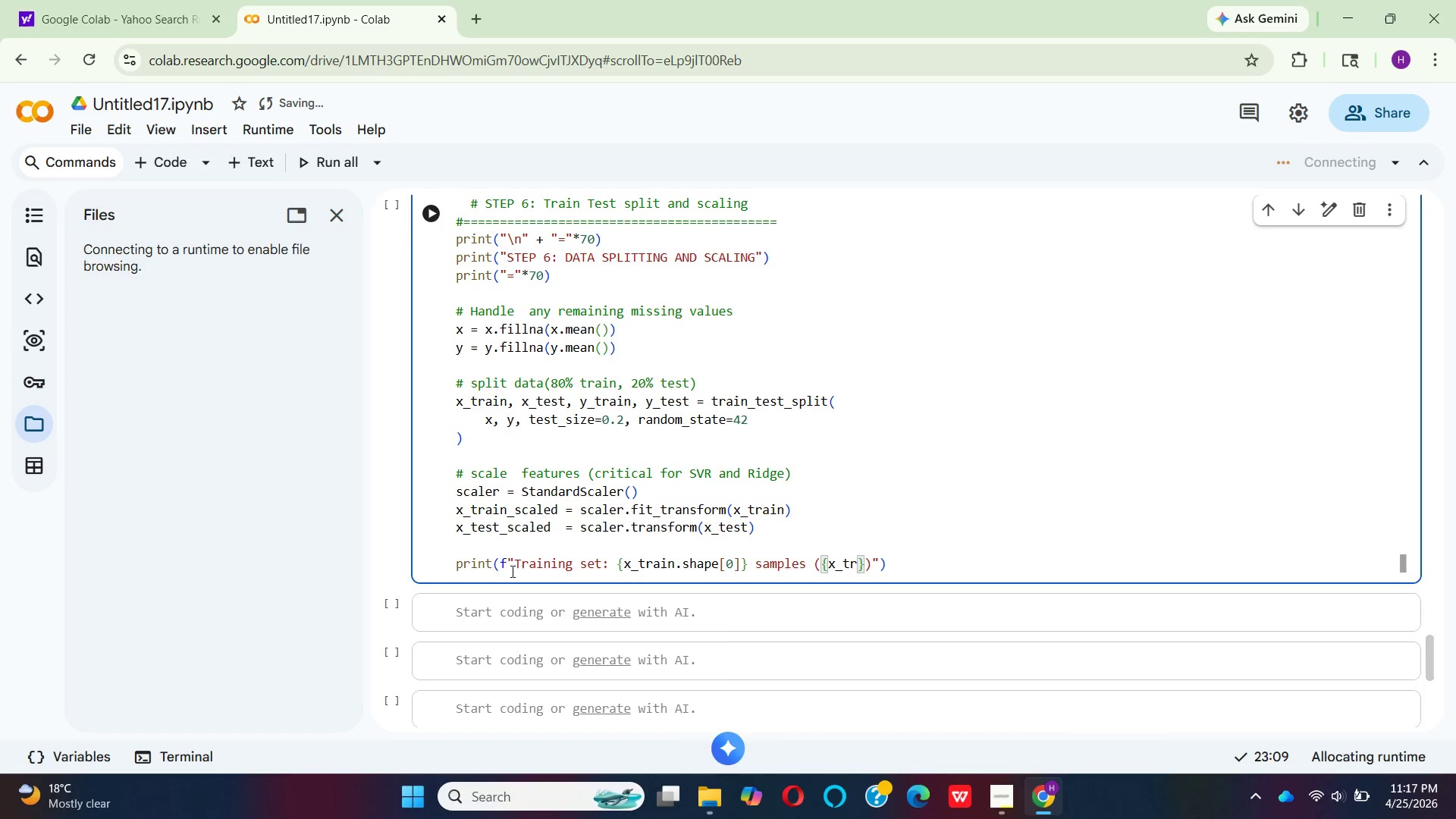 
hold_key(key=I, duration=0.36)
 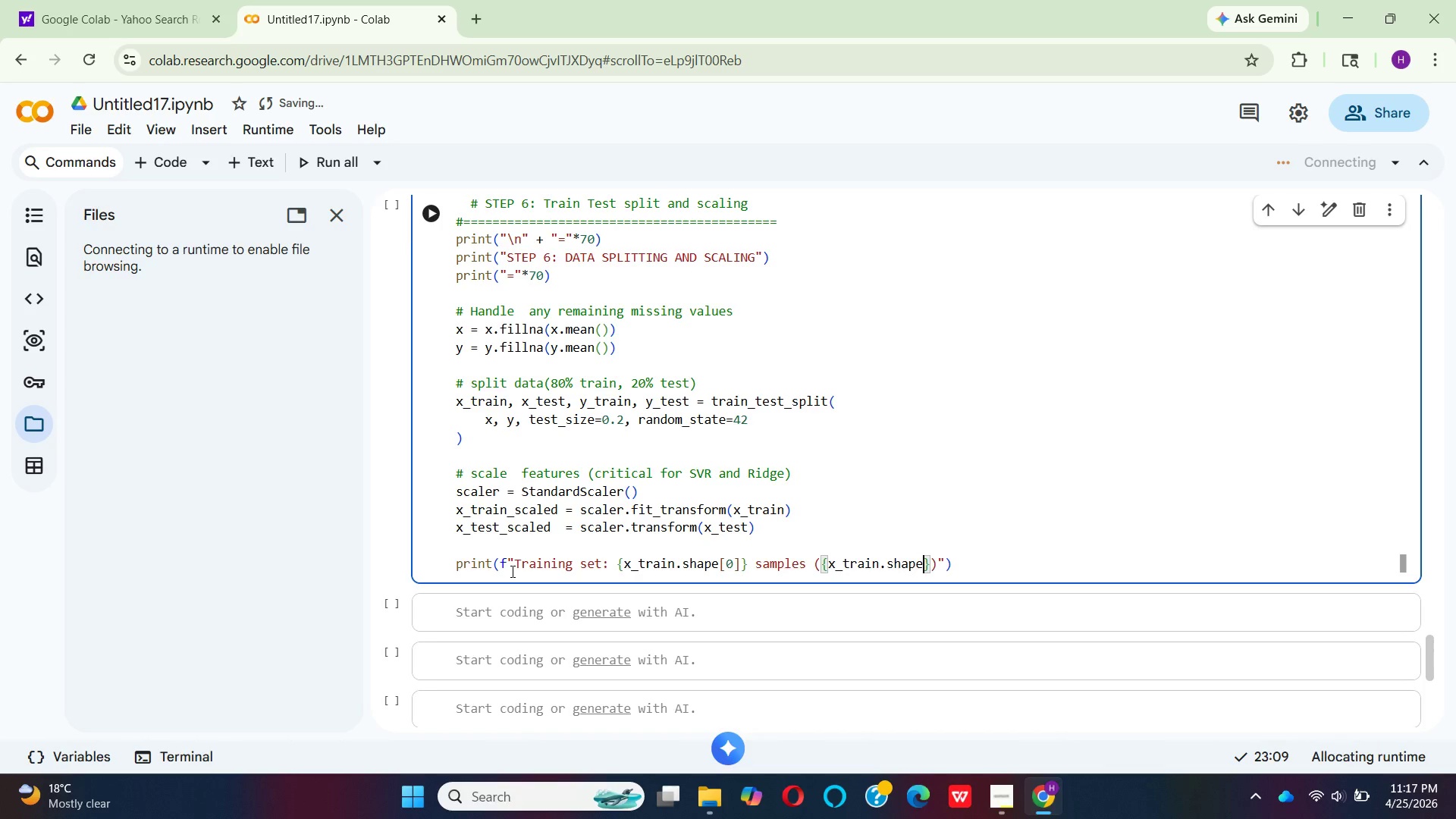 
key(ArrowRight)
 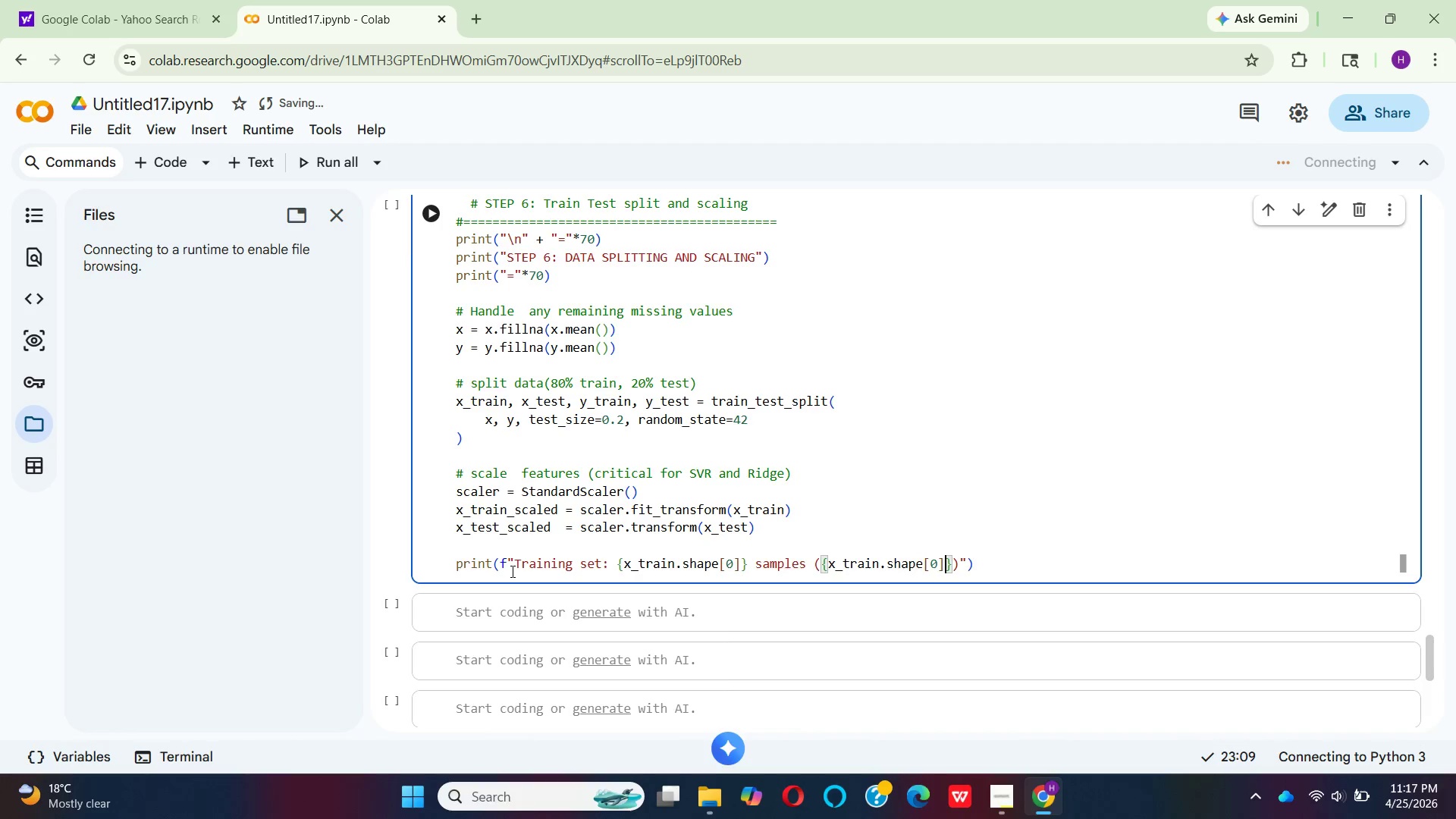 
type(/len()
 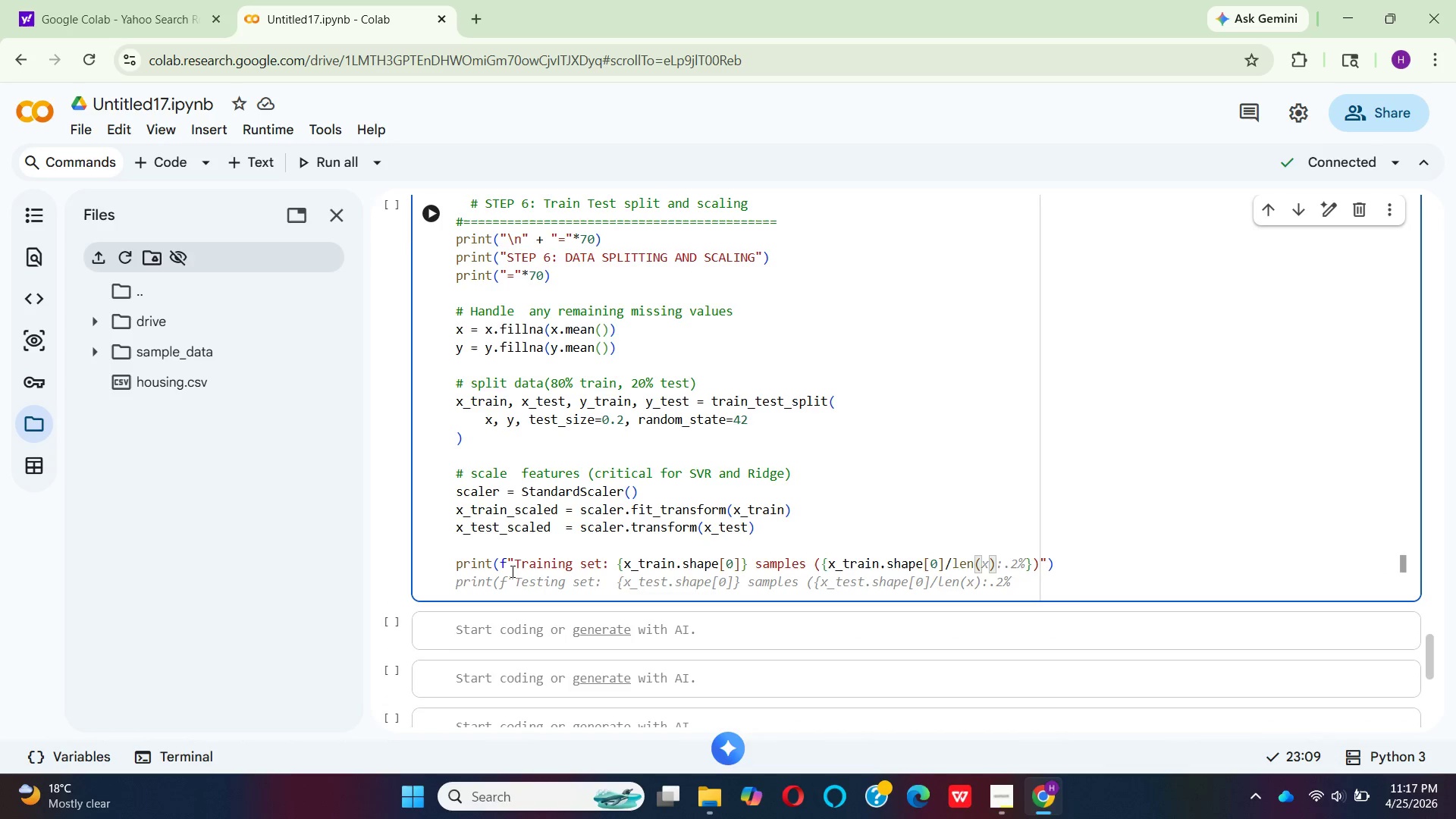 
key(X)
 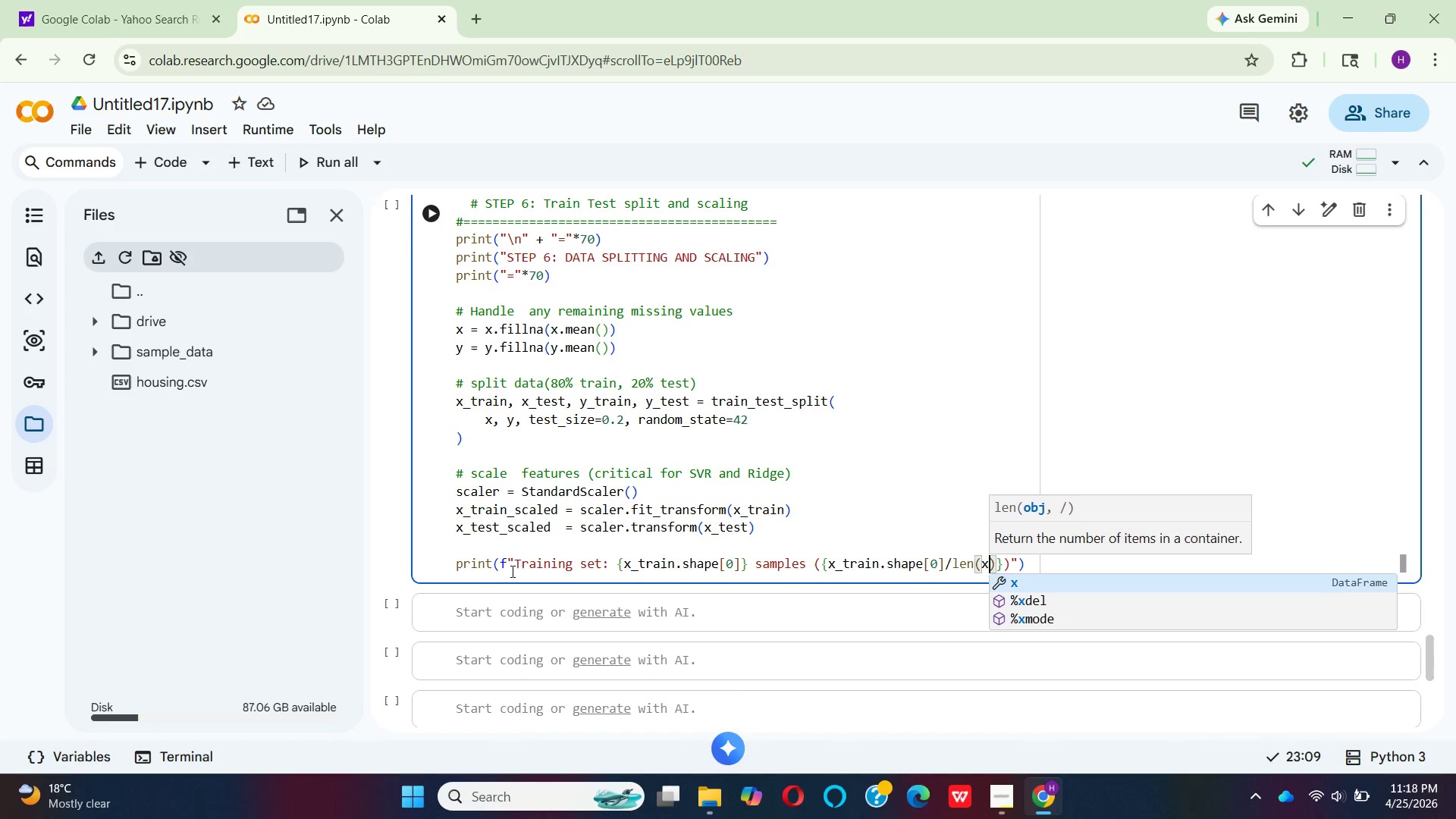 
key(Enter)
 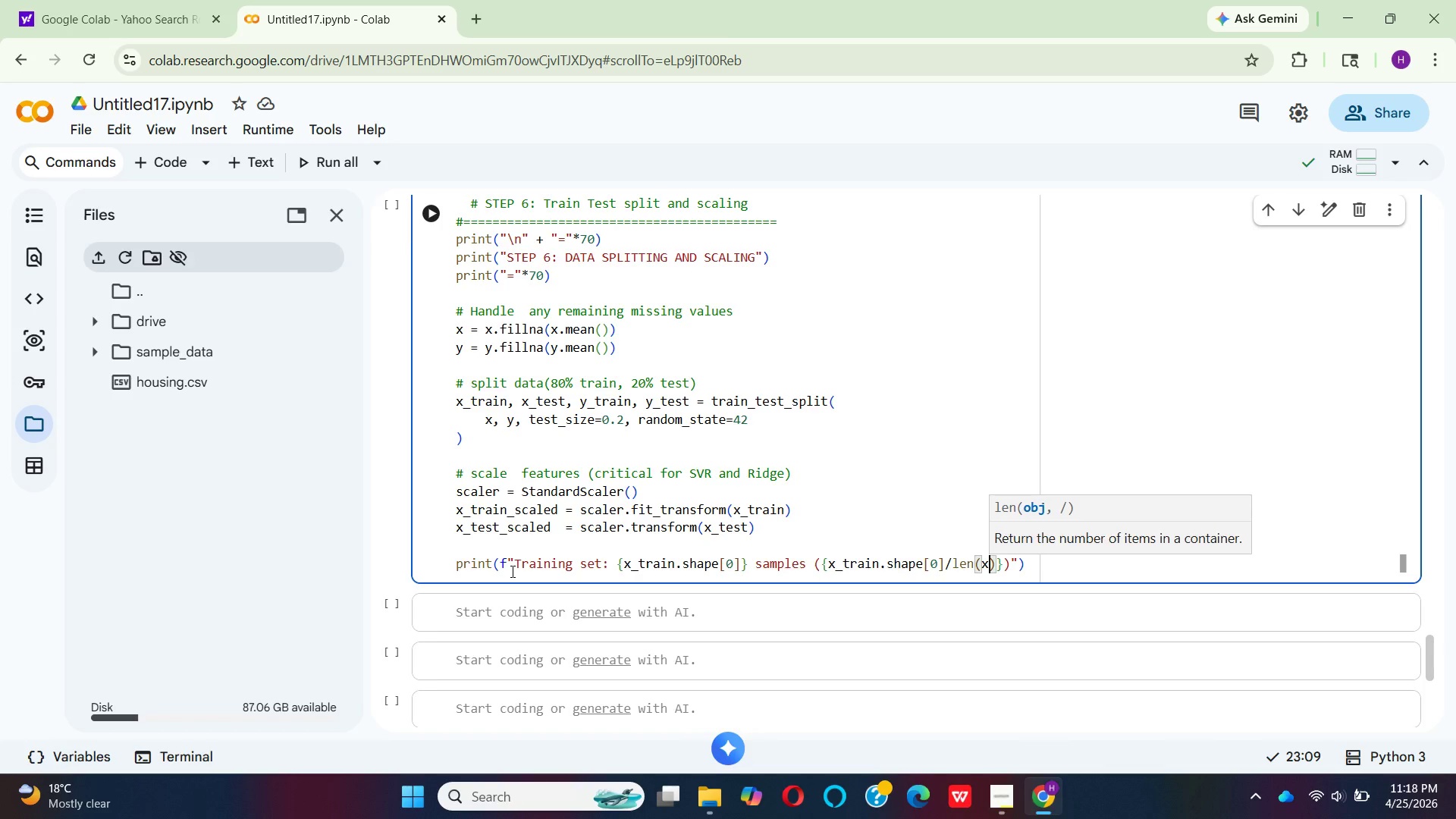 
key(ArrowRight)
 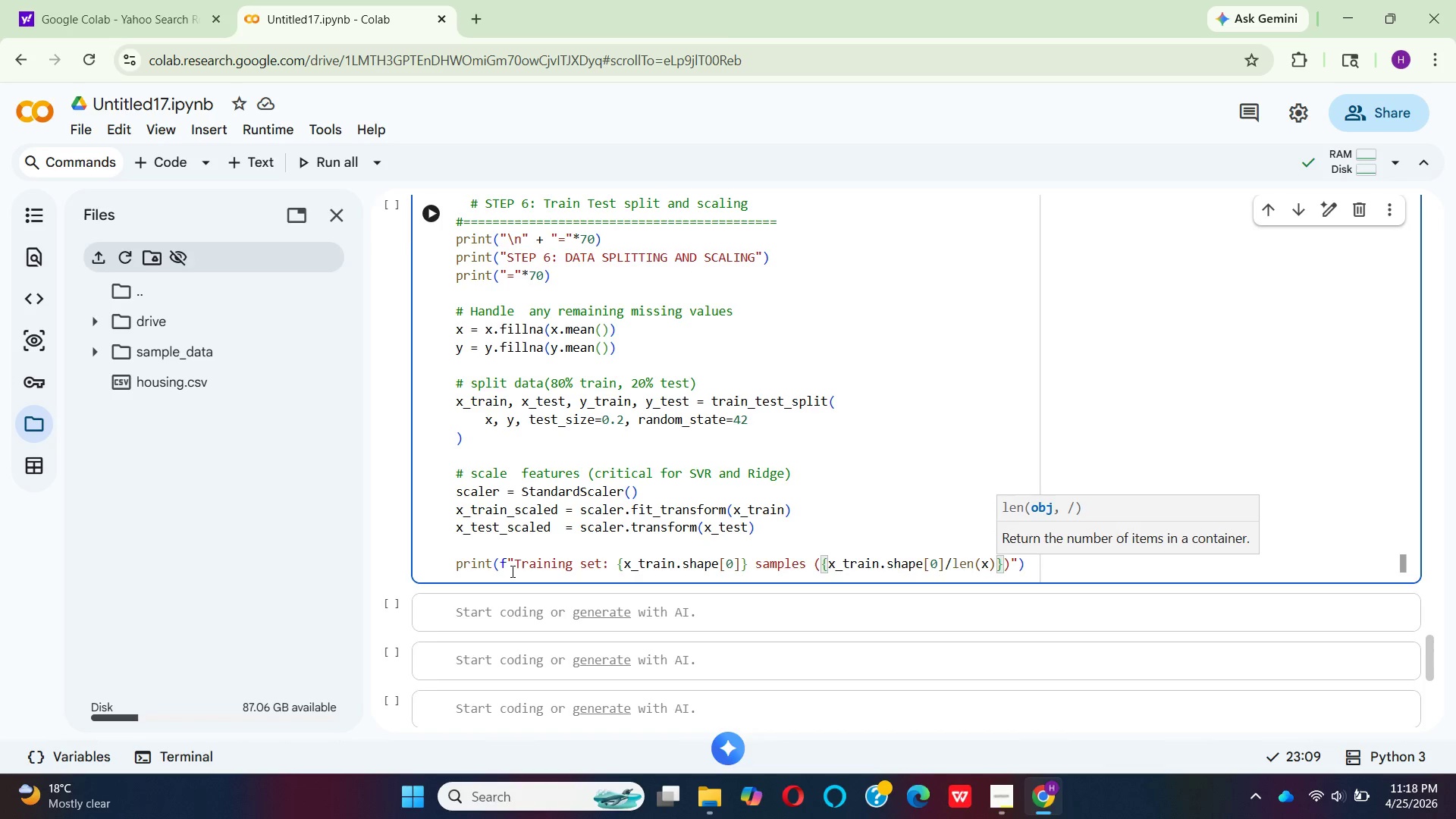 
type(*100:.0f)
 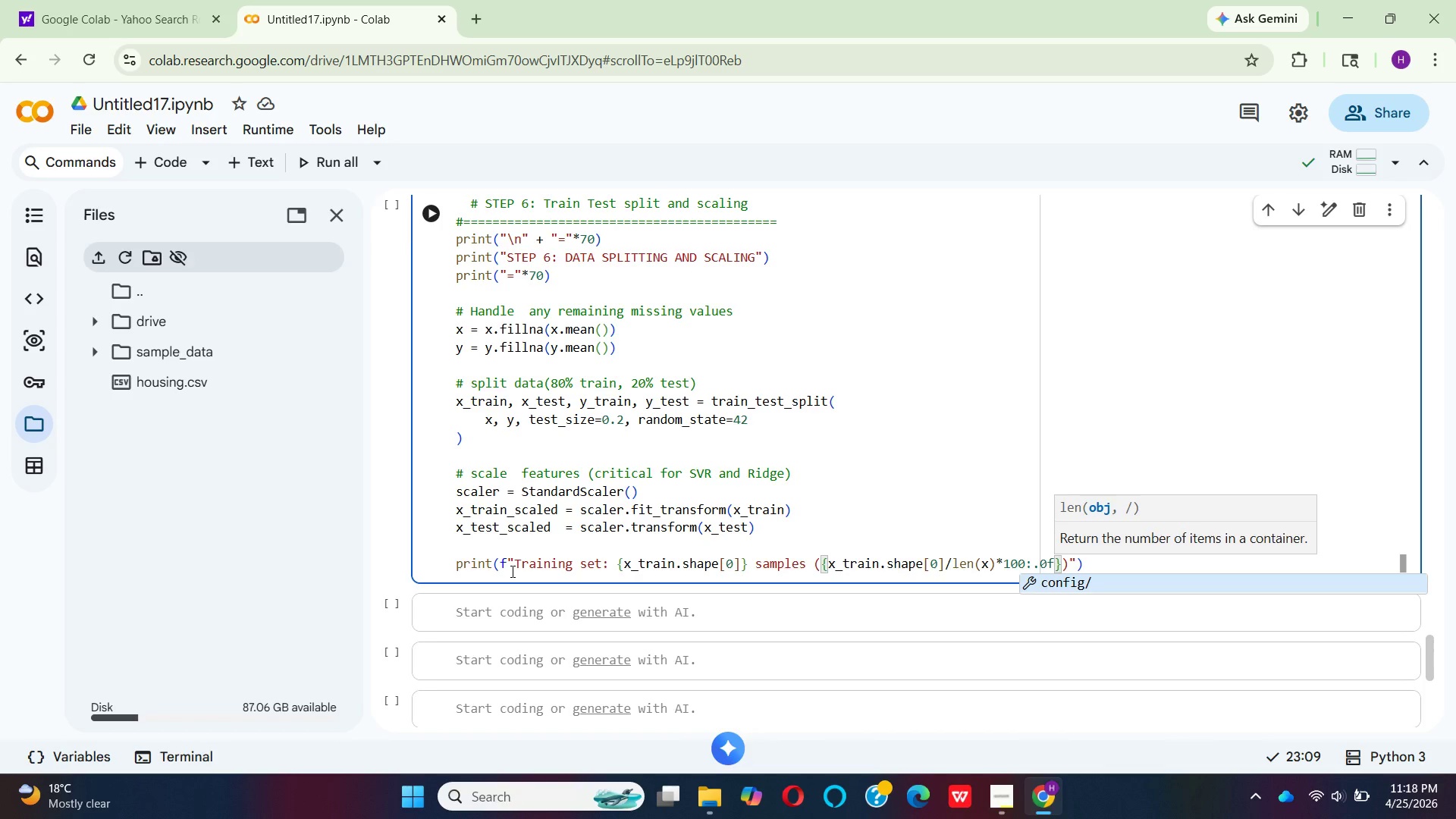 
key(ArrowRight)
 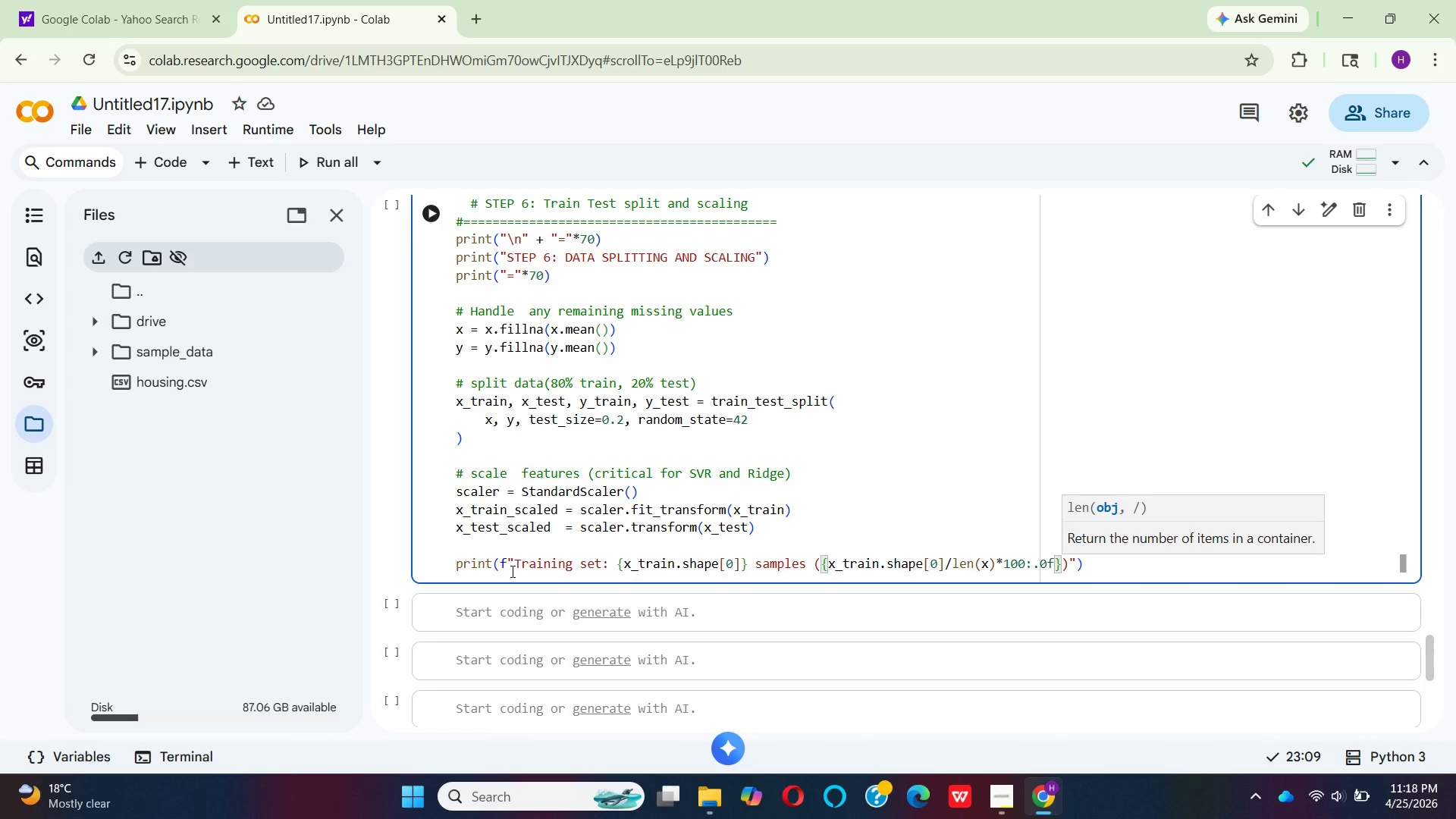 
key(Shift+5)
 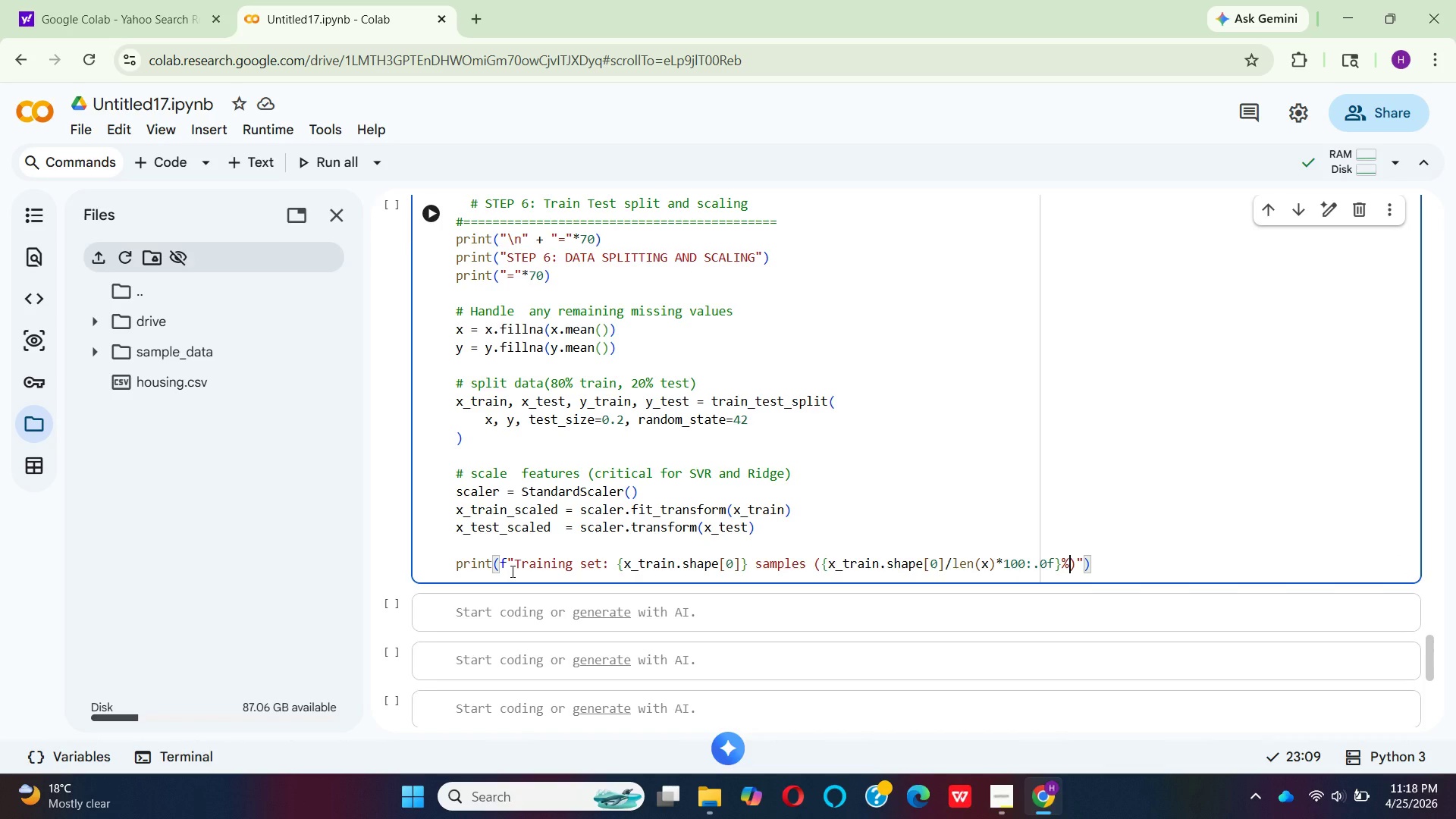 
key(ArrowRight)
 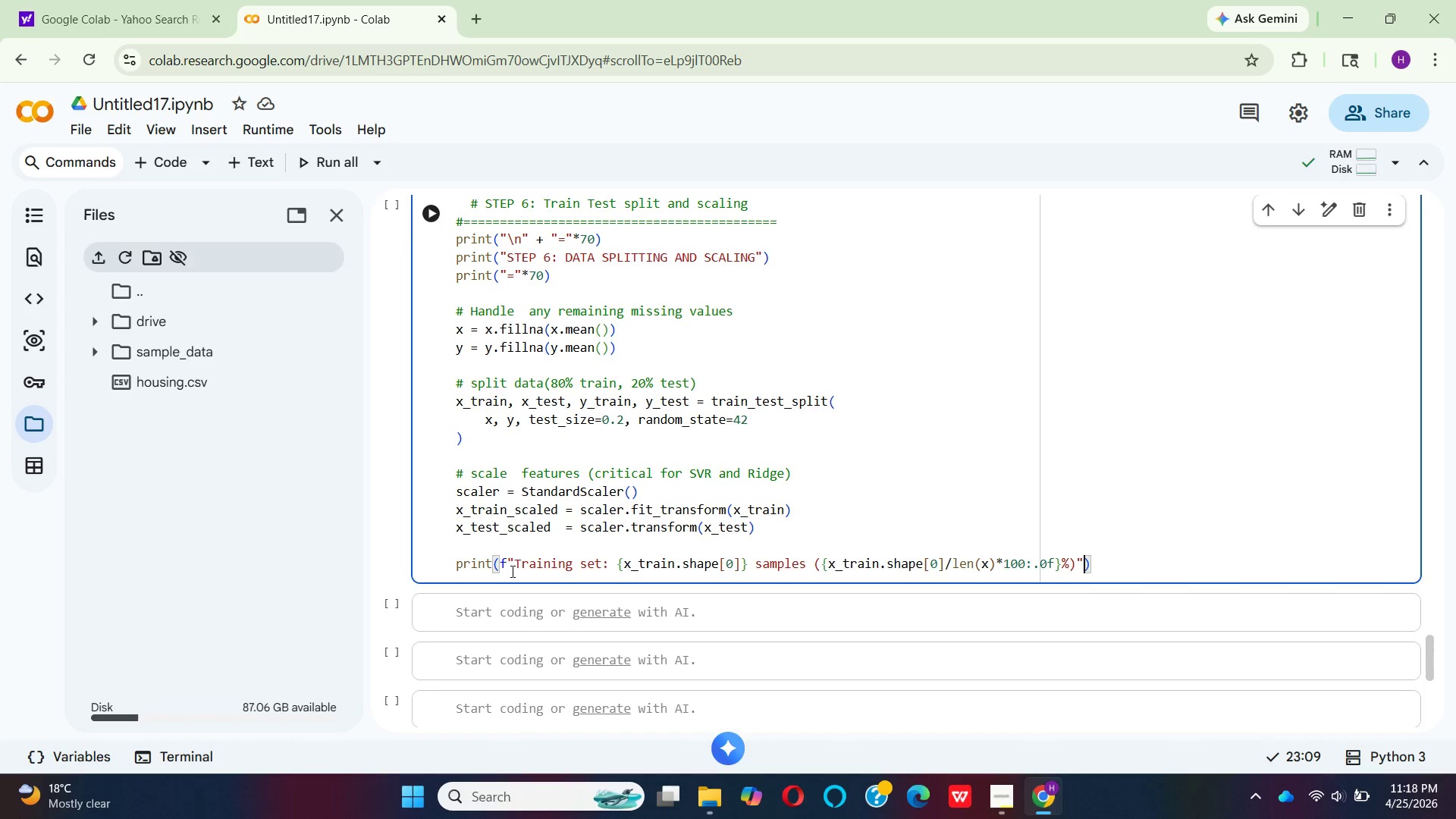 
key(ArrowRight)
 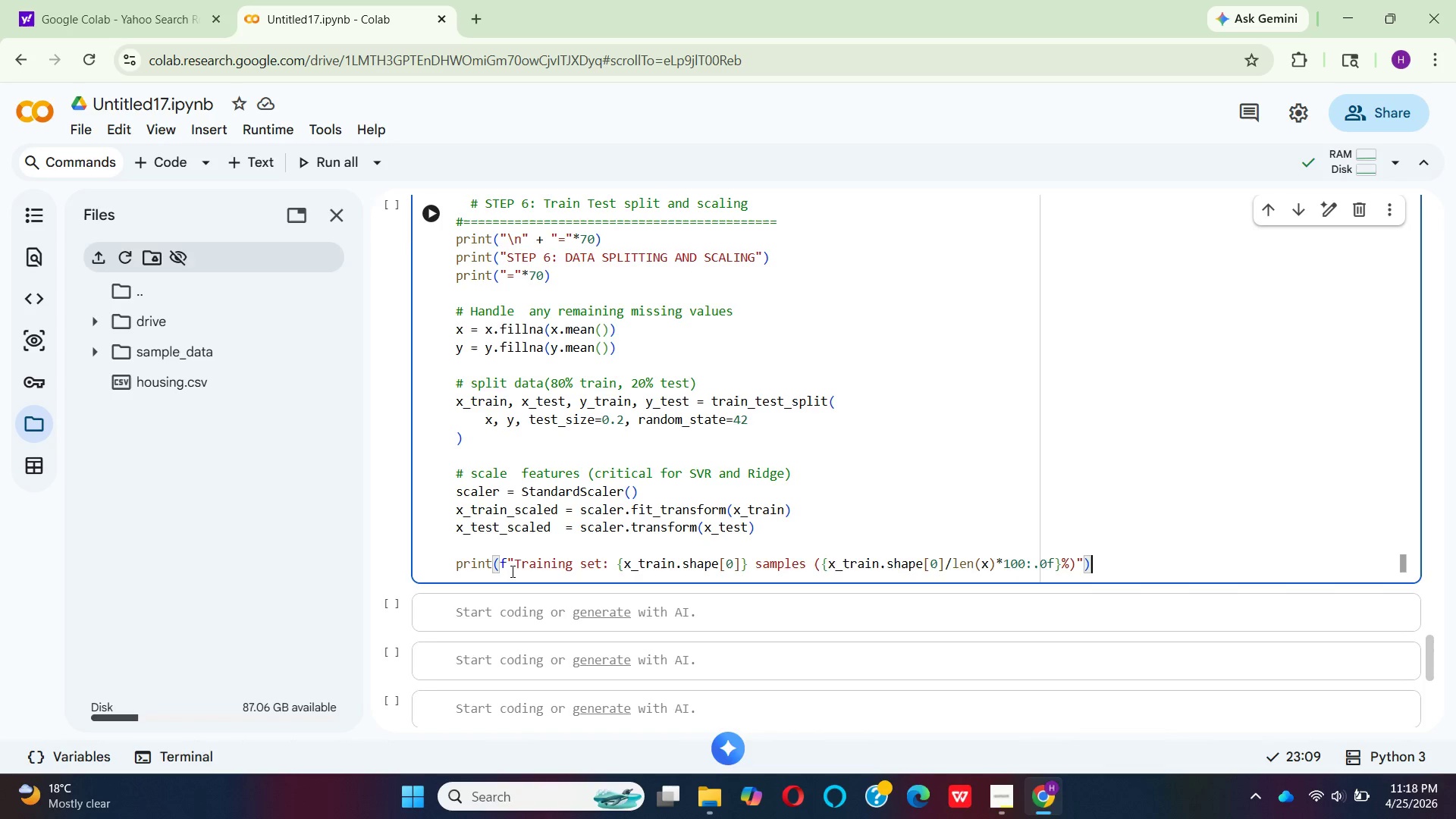 
key(ArrowRight)
 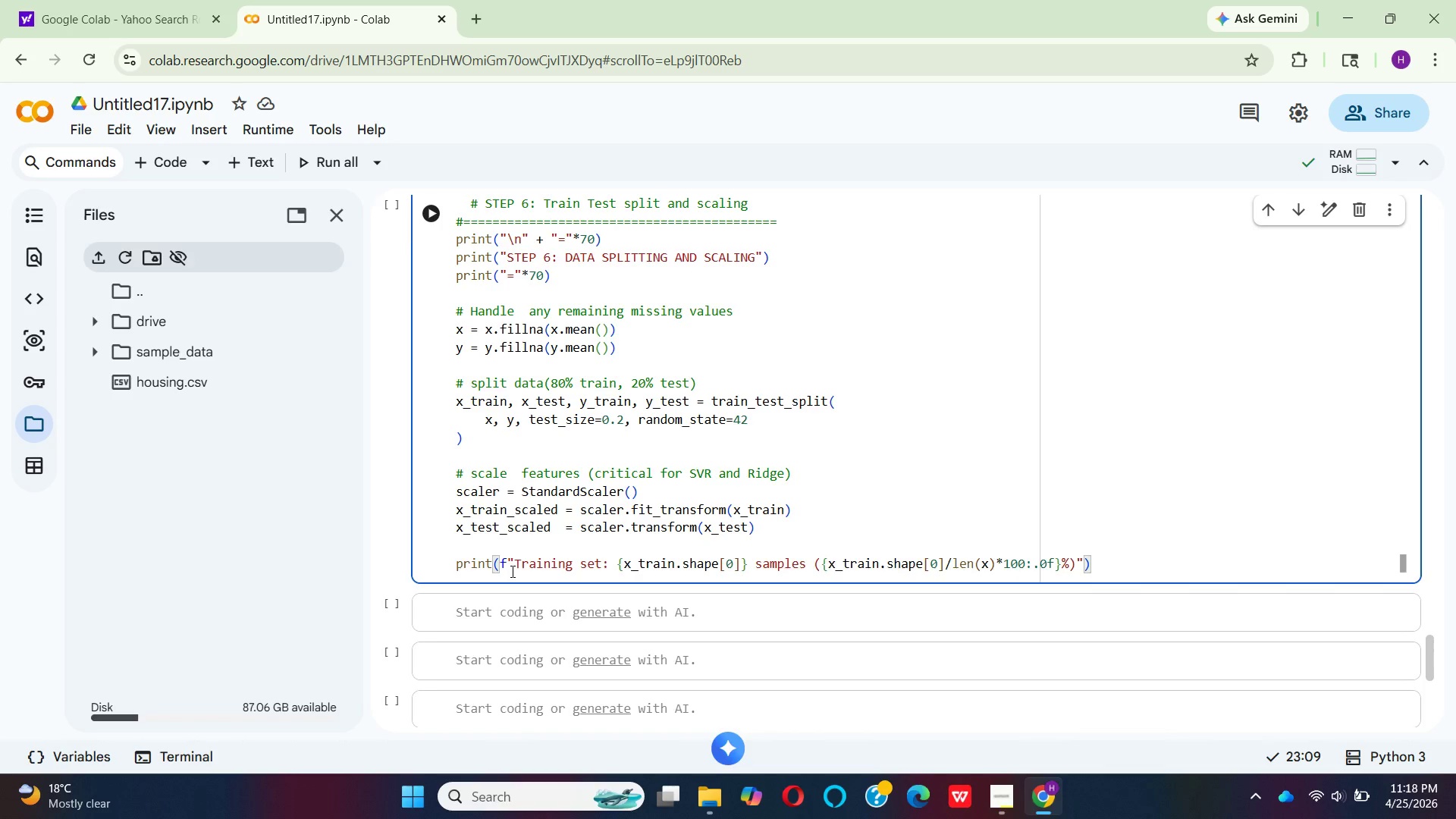 
key(Enter)
 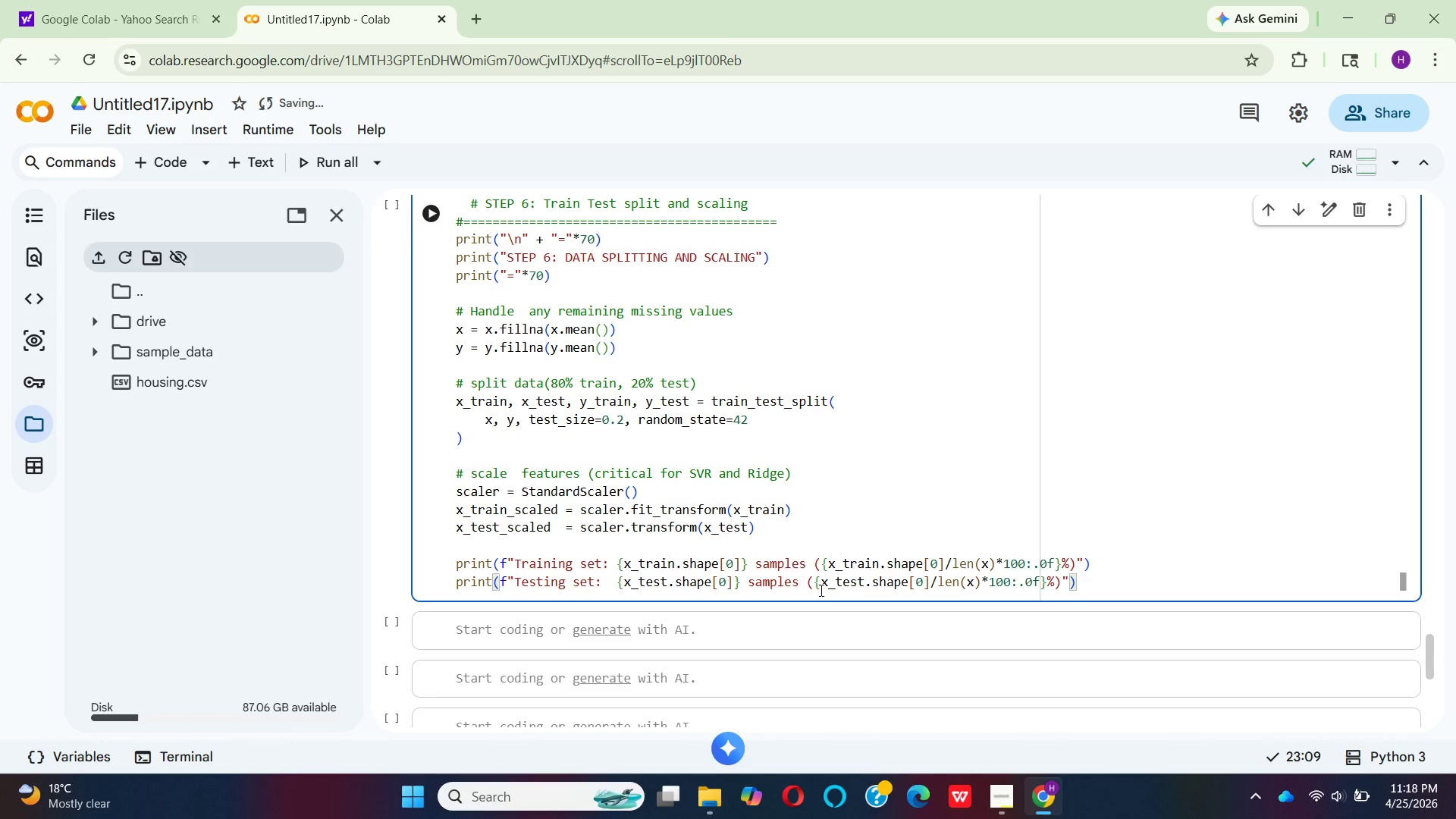 
wait(22.56)
 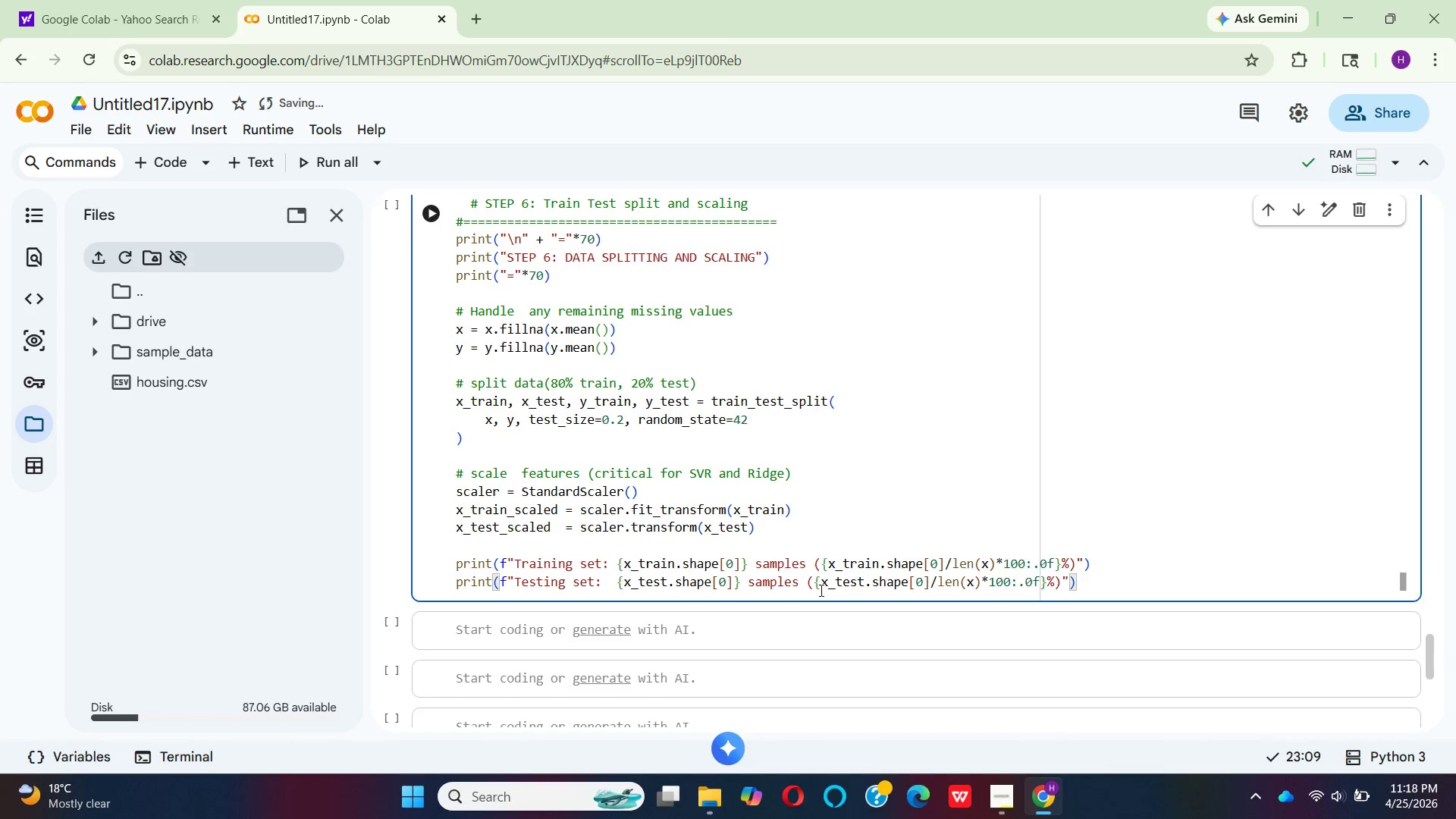 
key(Enter)
 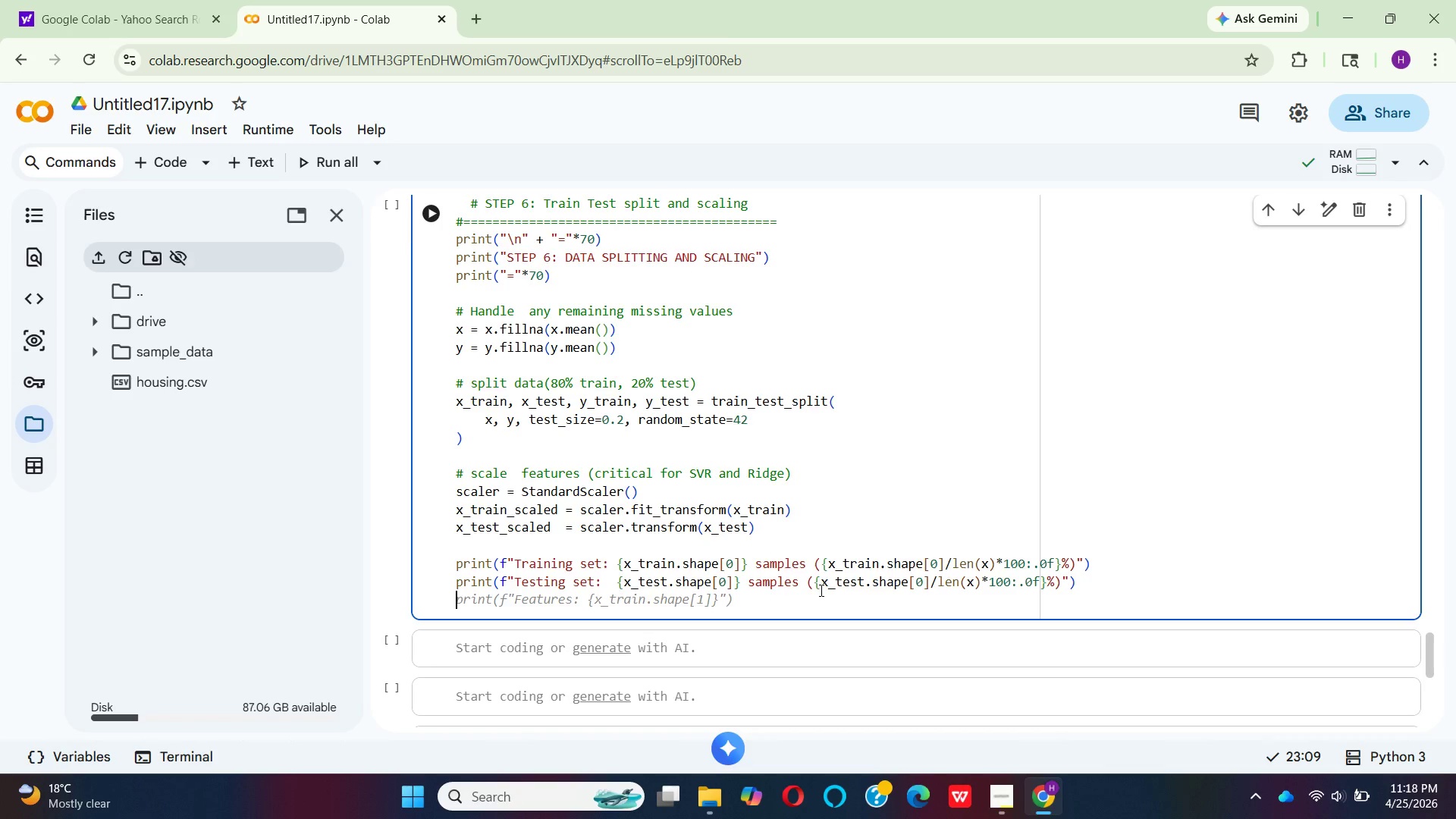 
wait(6.94)
 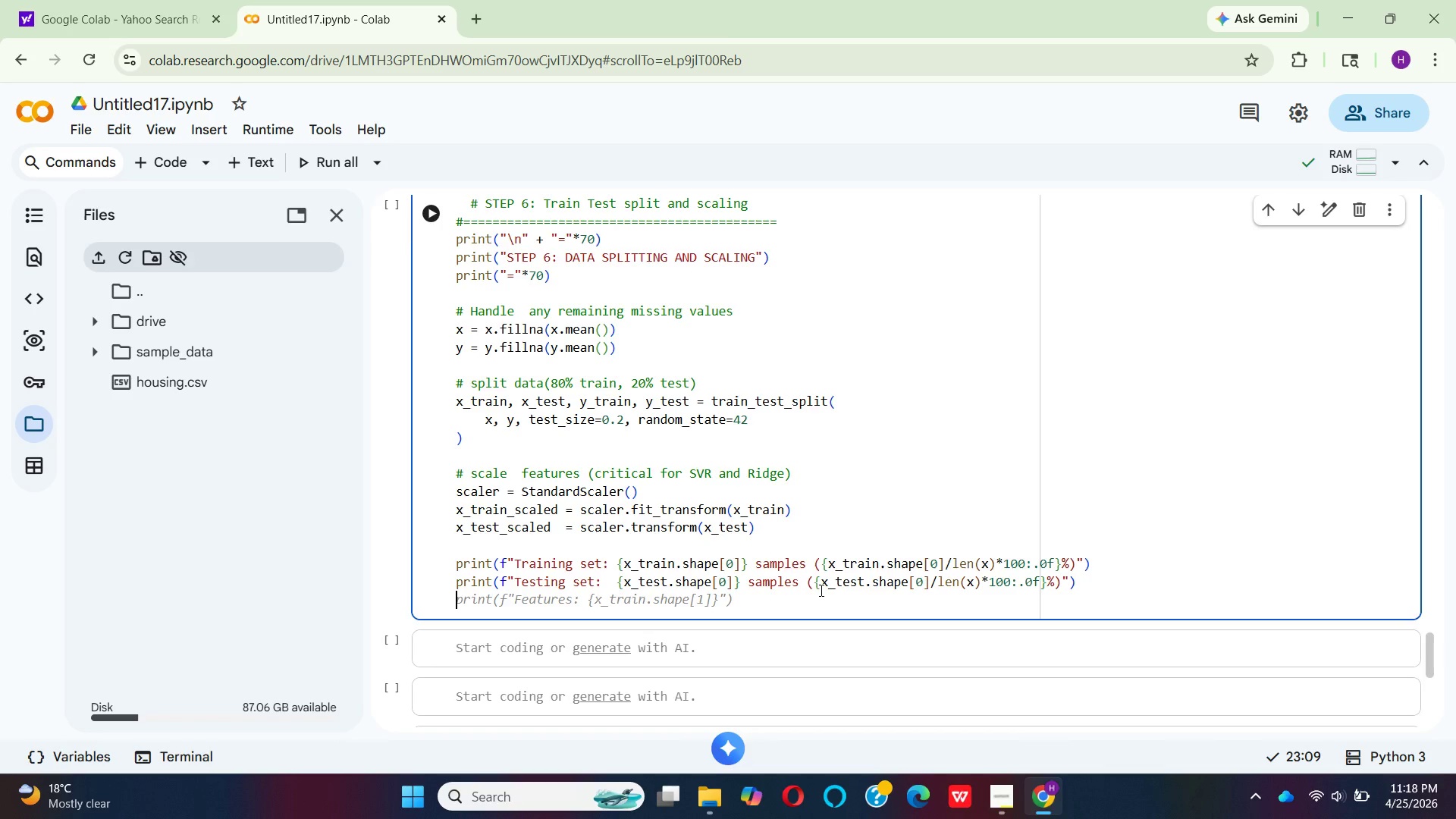 
type(pe)
key(Backspace)
type(rint(f"Features)
 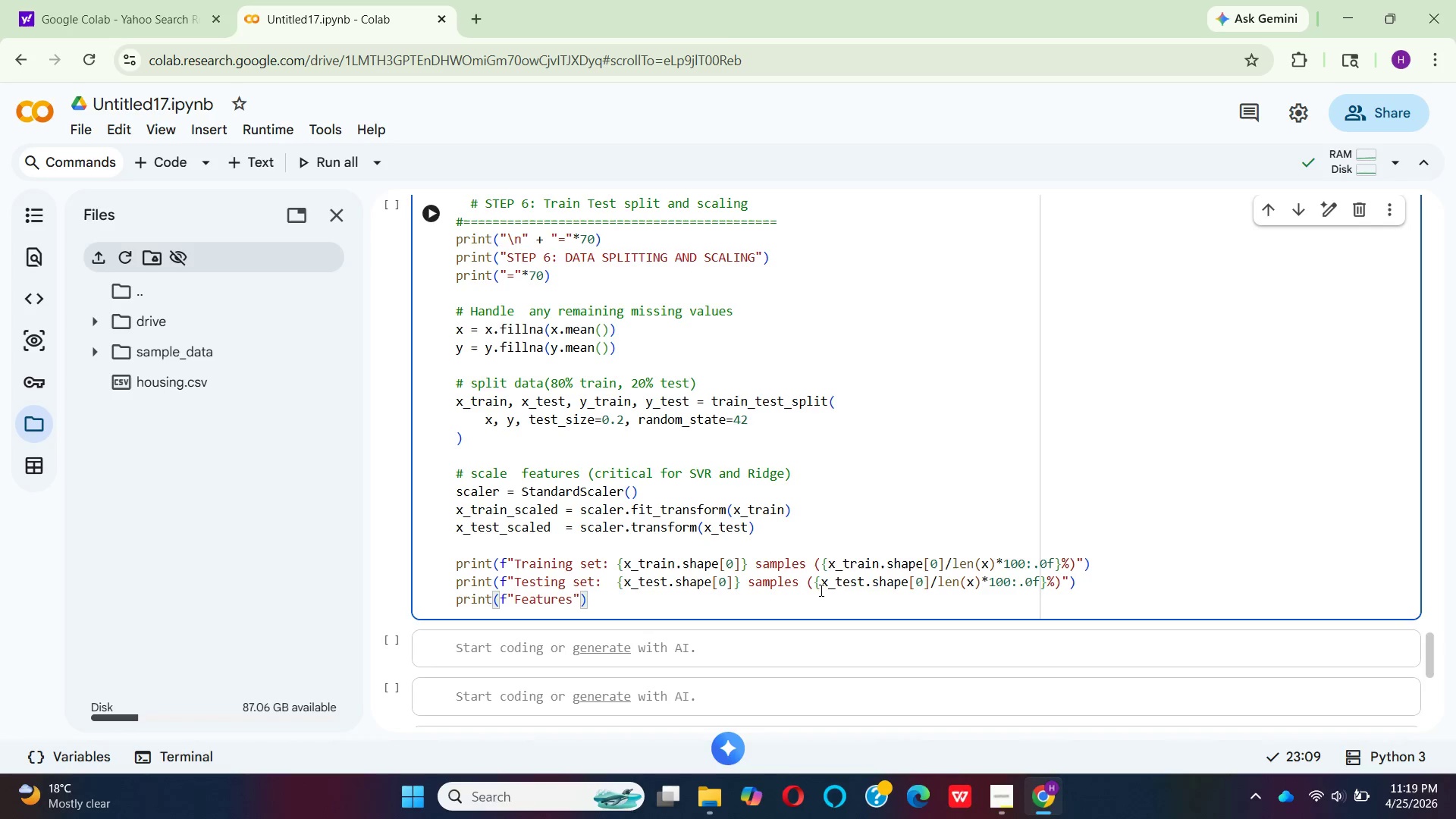 
key(Shift+Semicolon)
 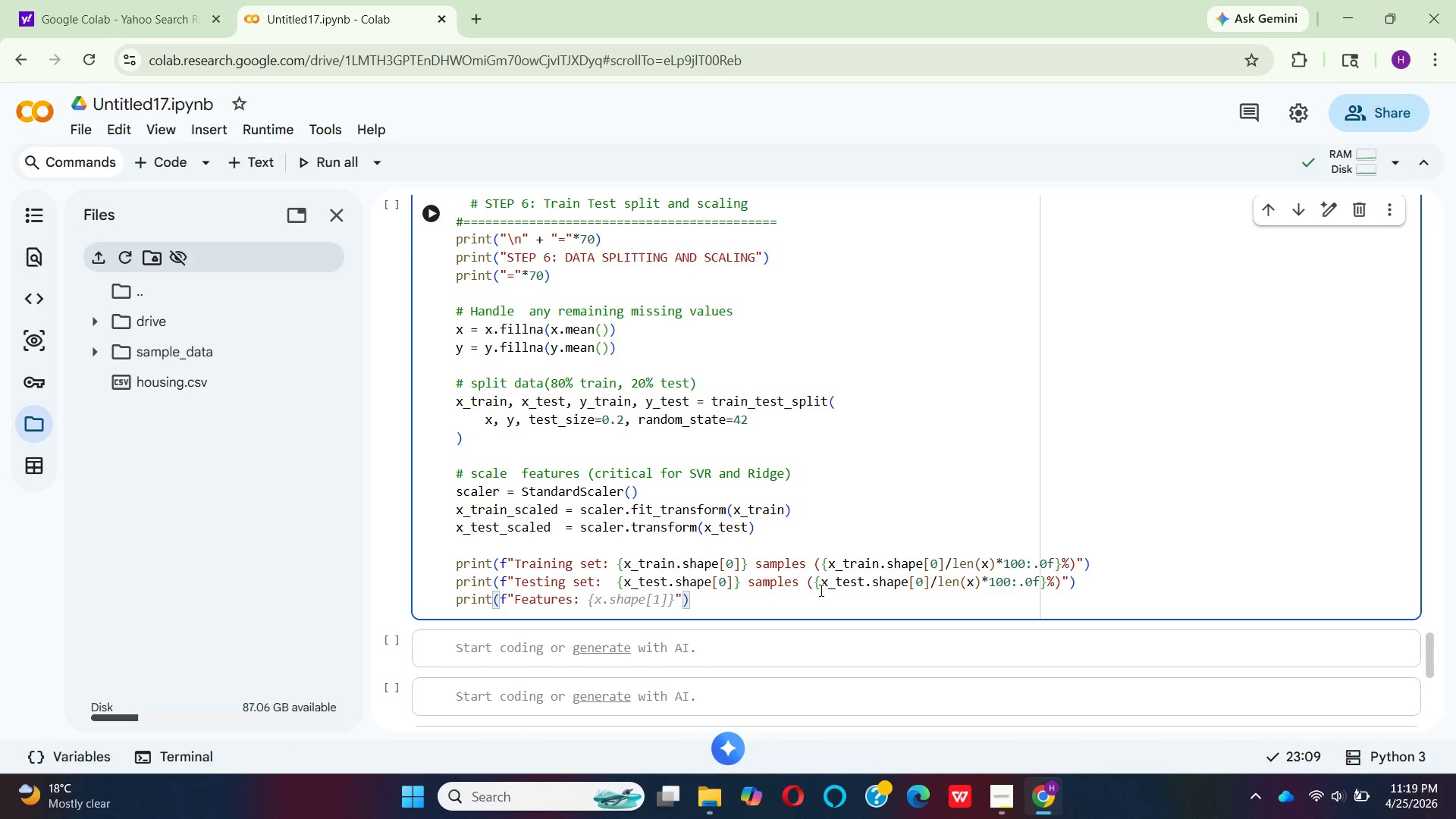 
hold_key(key=Space, duration=0.52)
 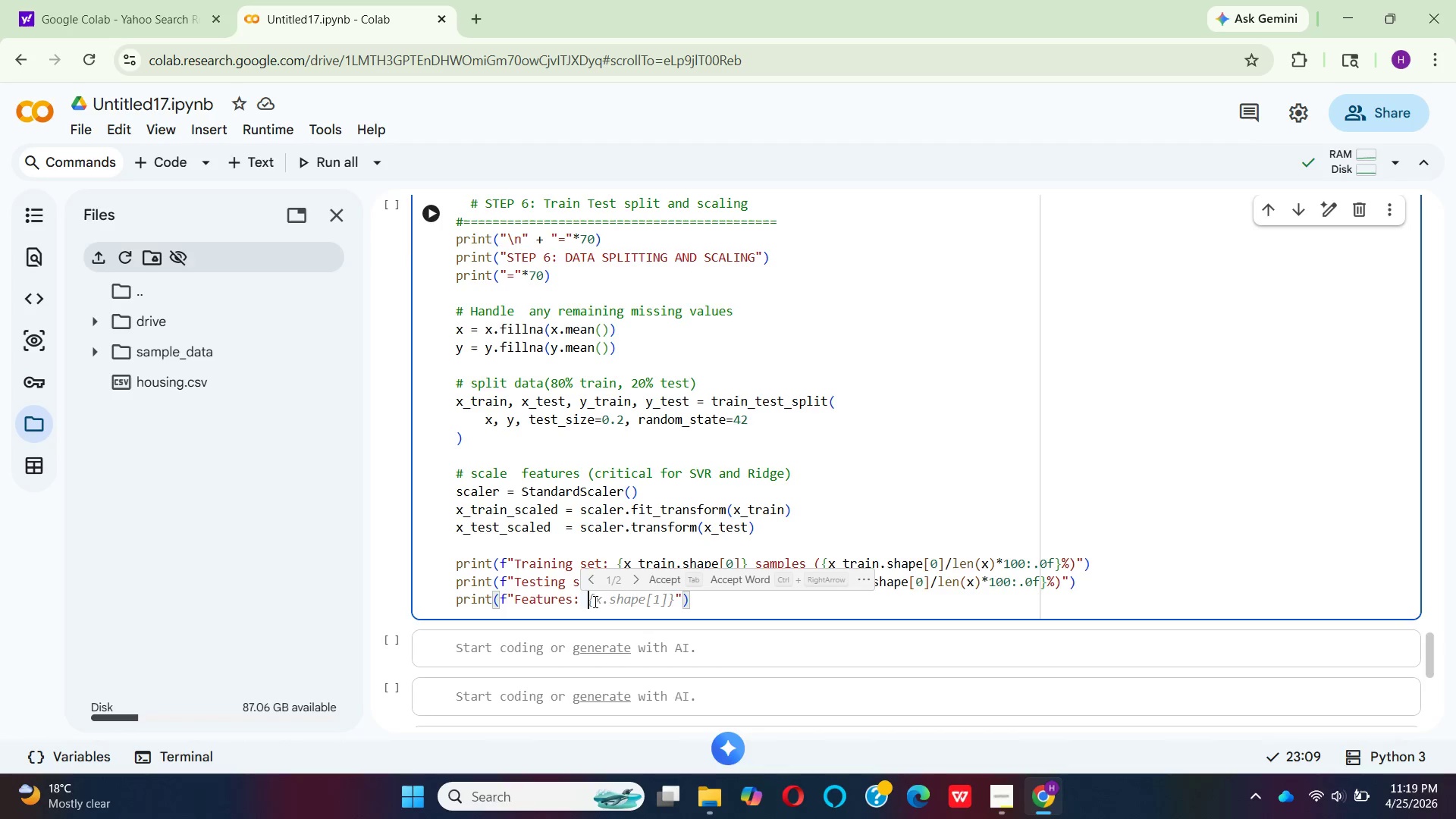 
wait(6.31)
 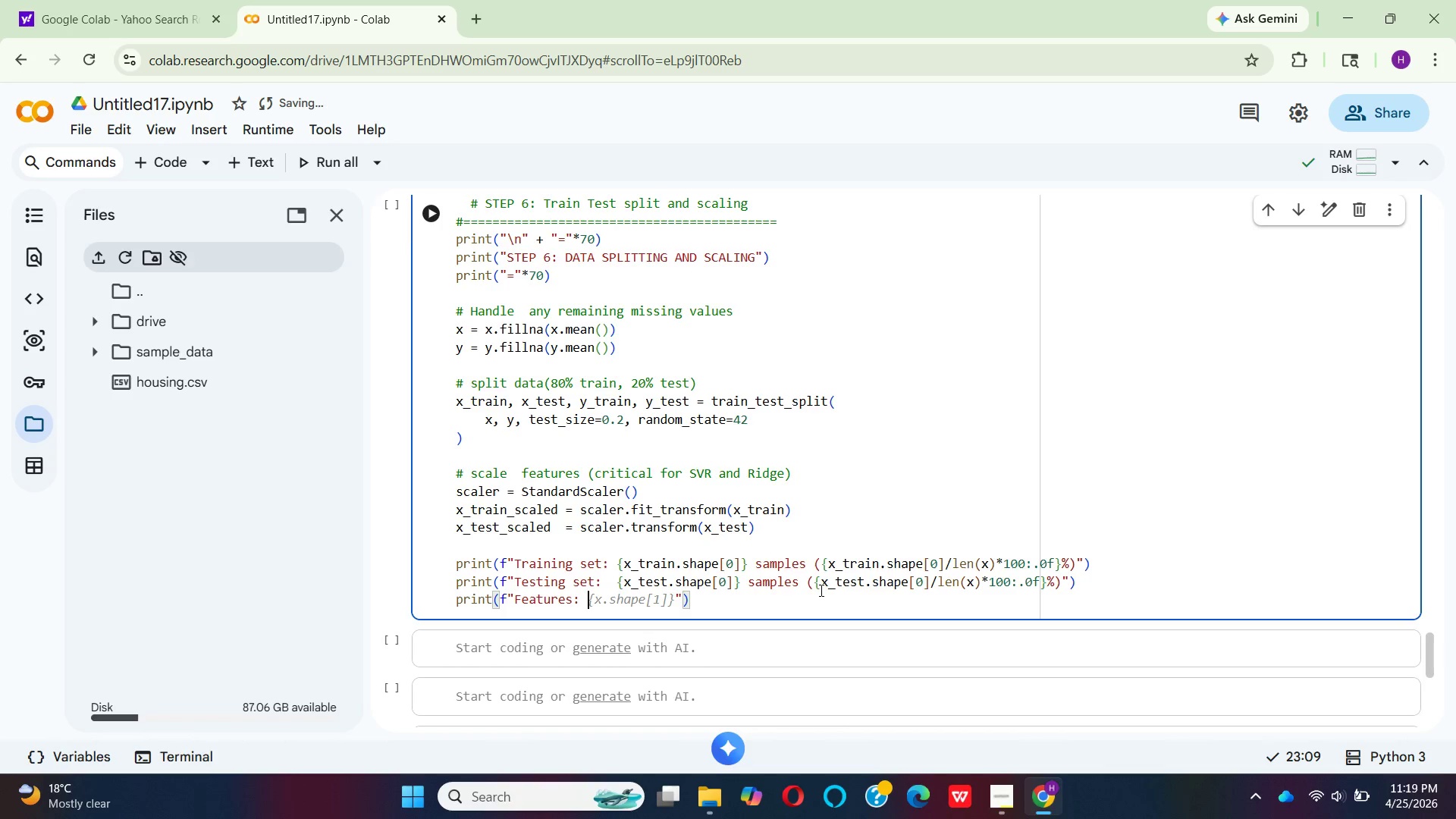 
left_click([662, 579])
 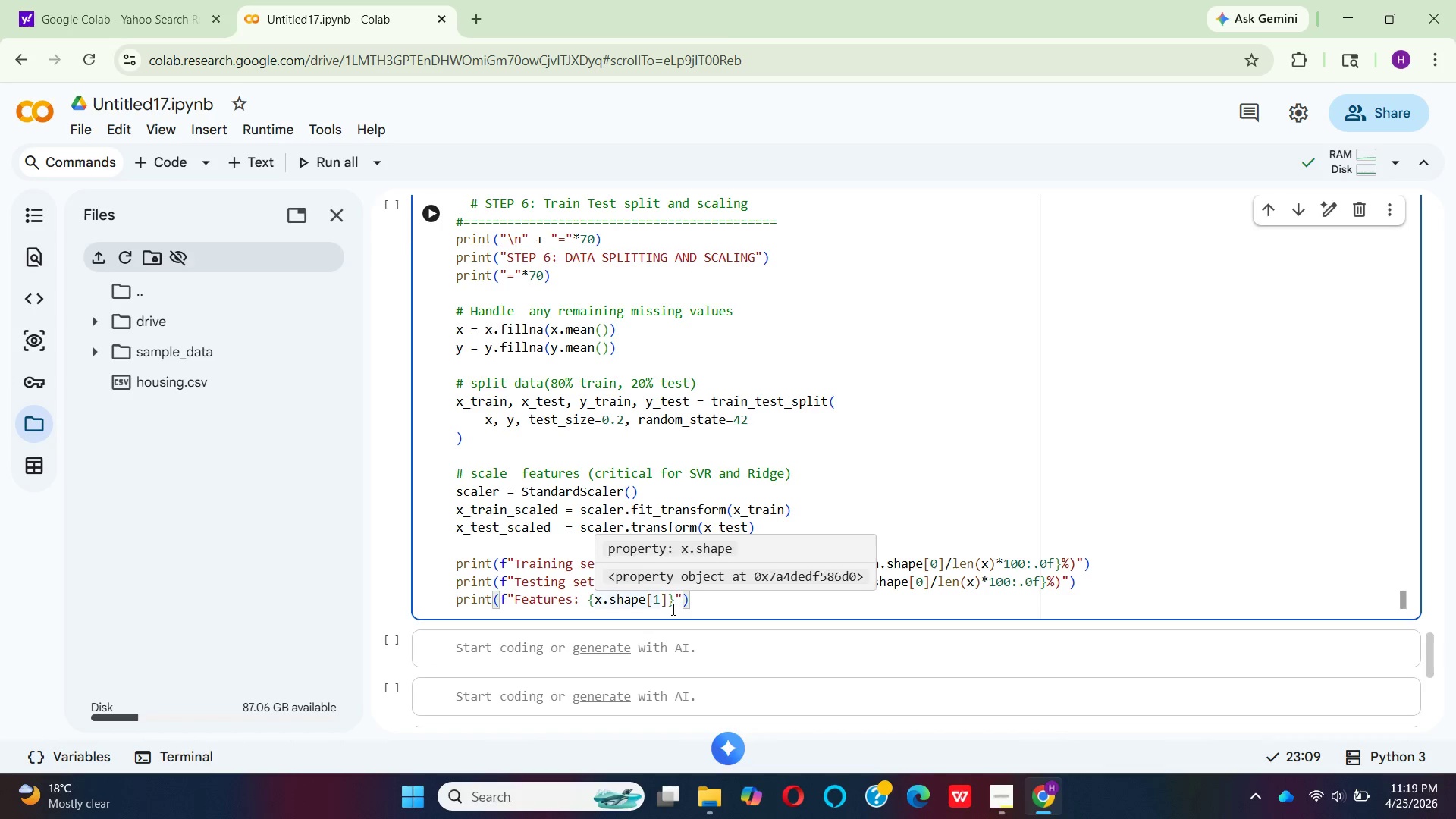 
left_click([673, 601])
 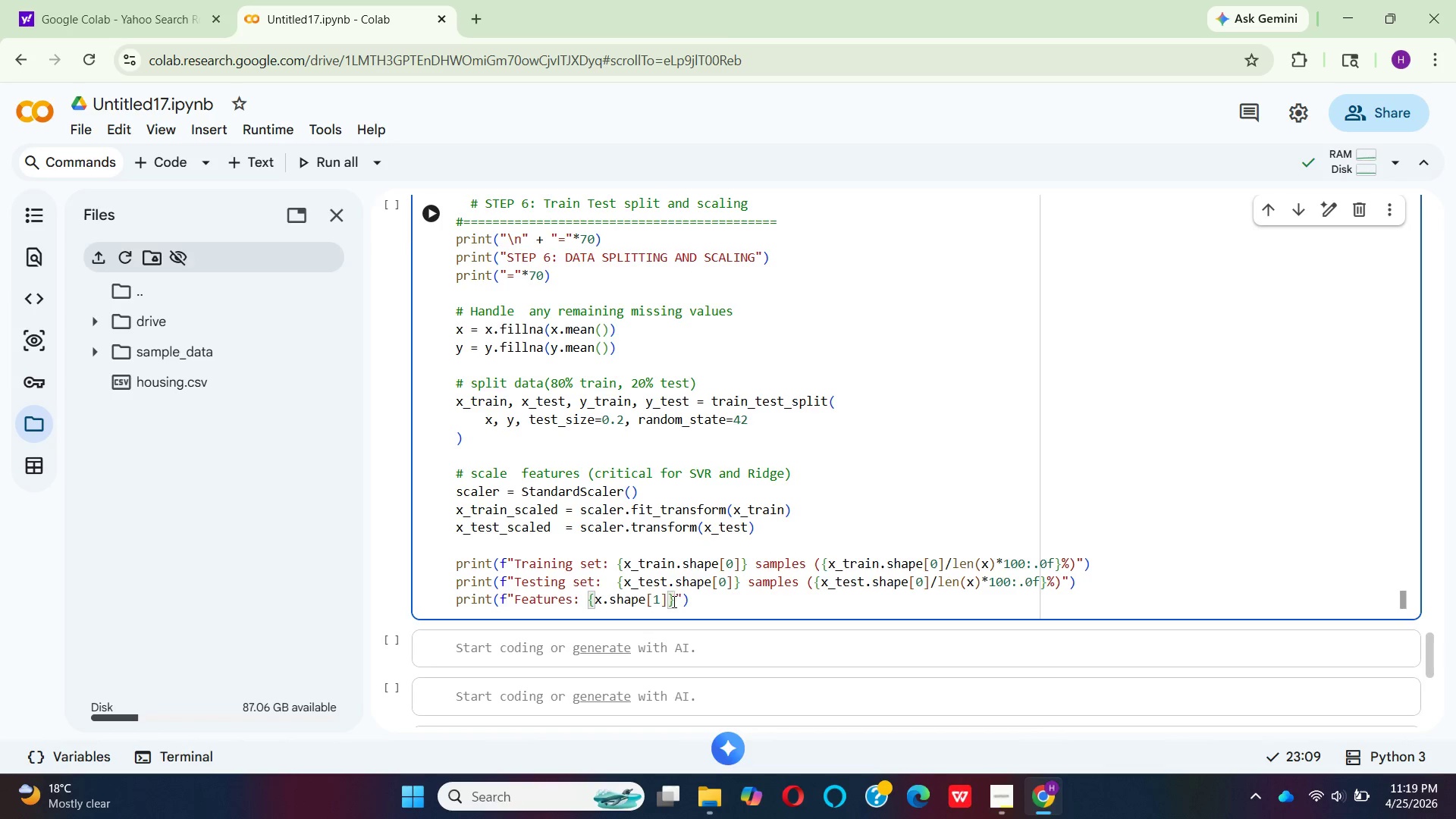 
type( predictors)
 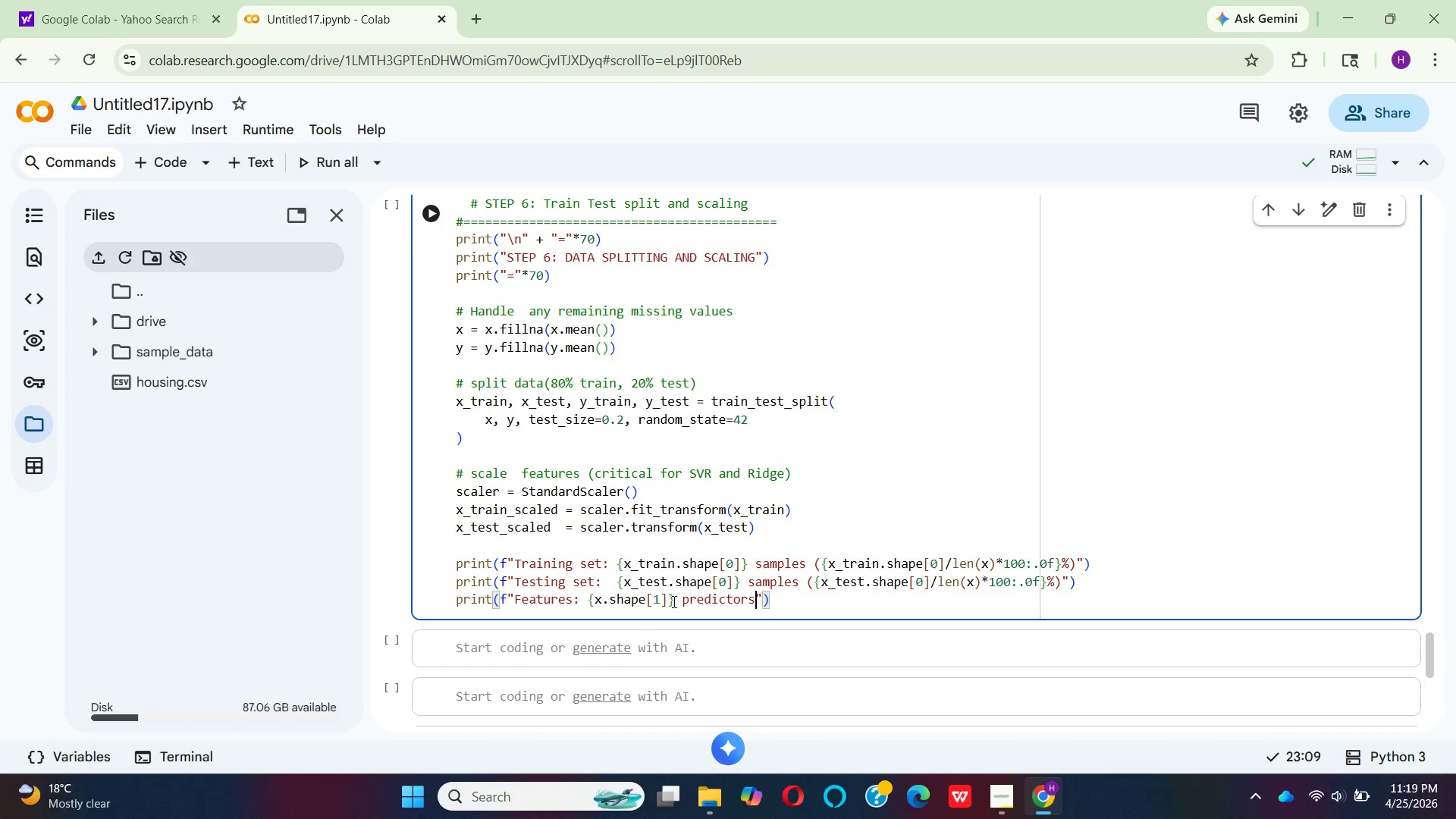 
key(ArrowRight)
 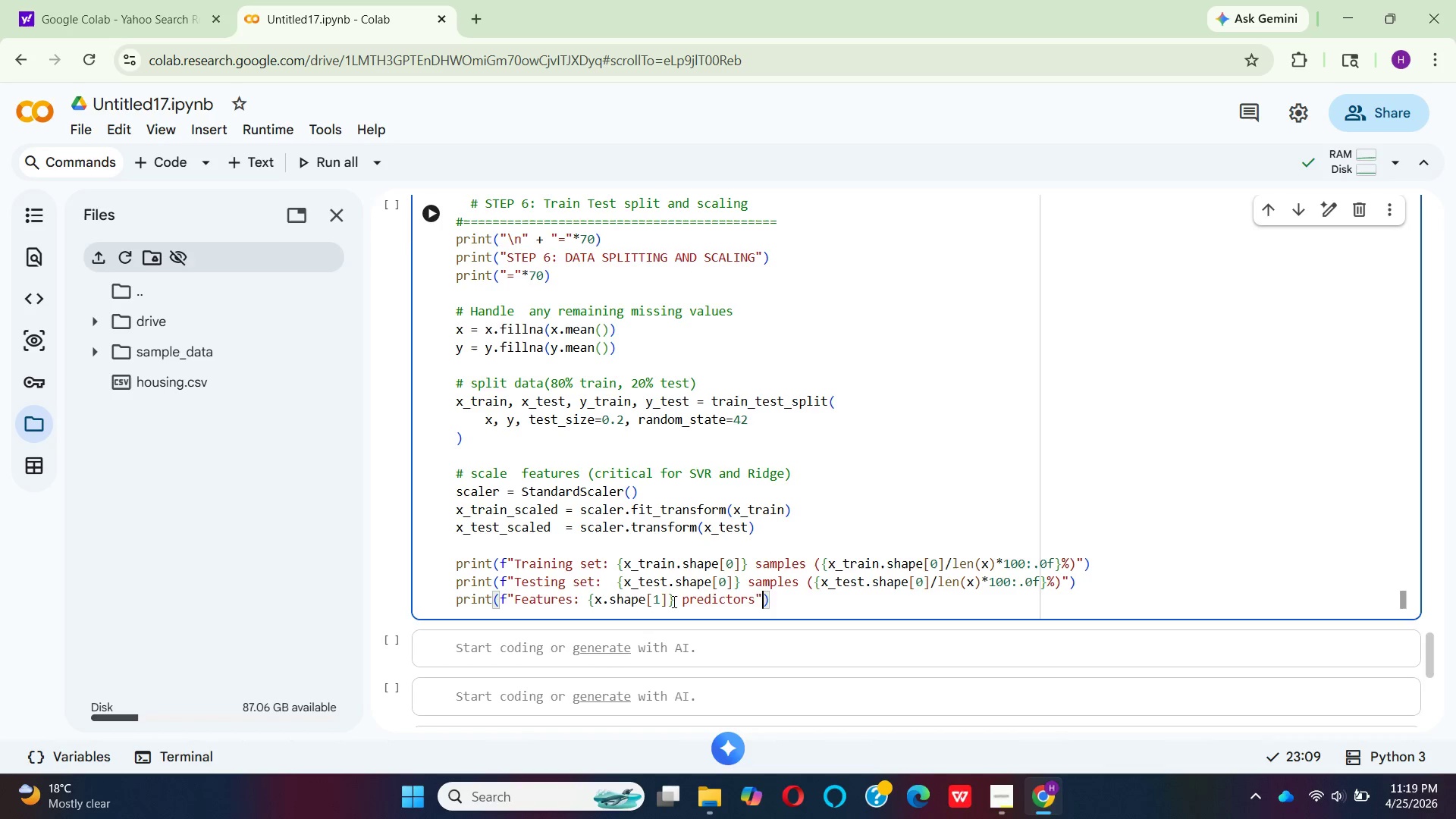 
key(ArrowRight)
 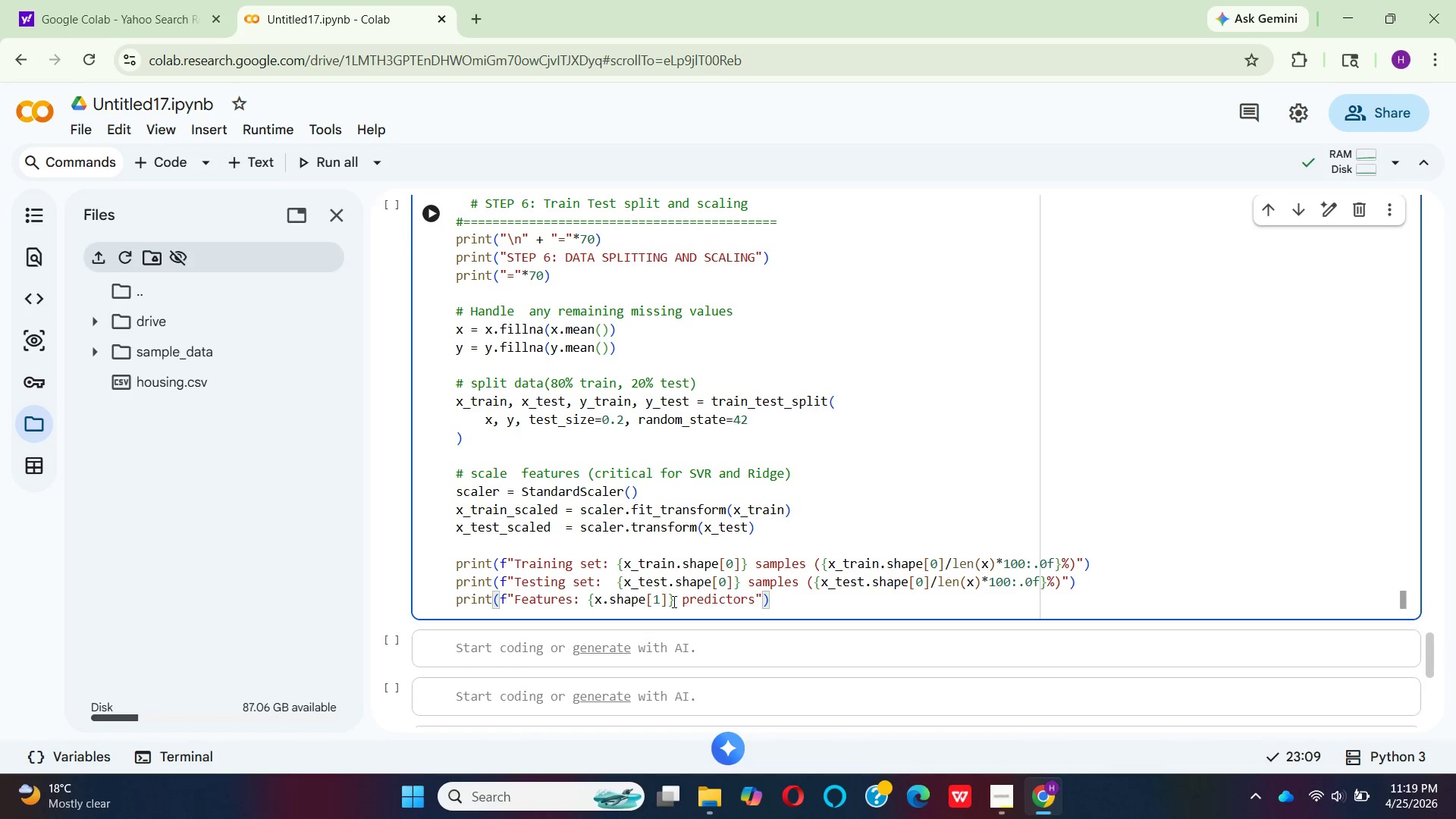 
key(Enter)
 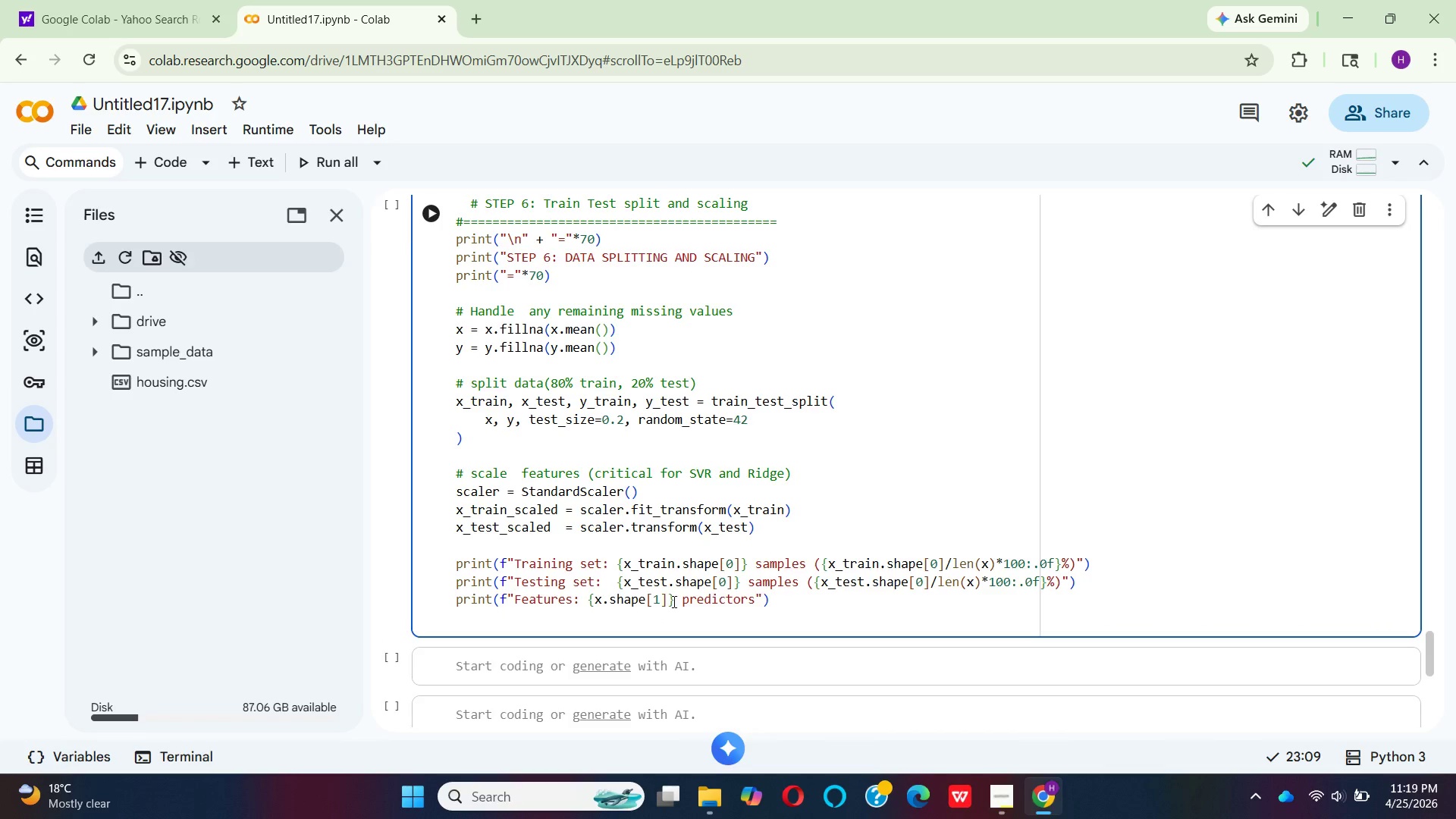 
type(print(f"E)
key(Backspace)
type(F)
 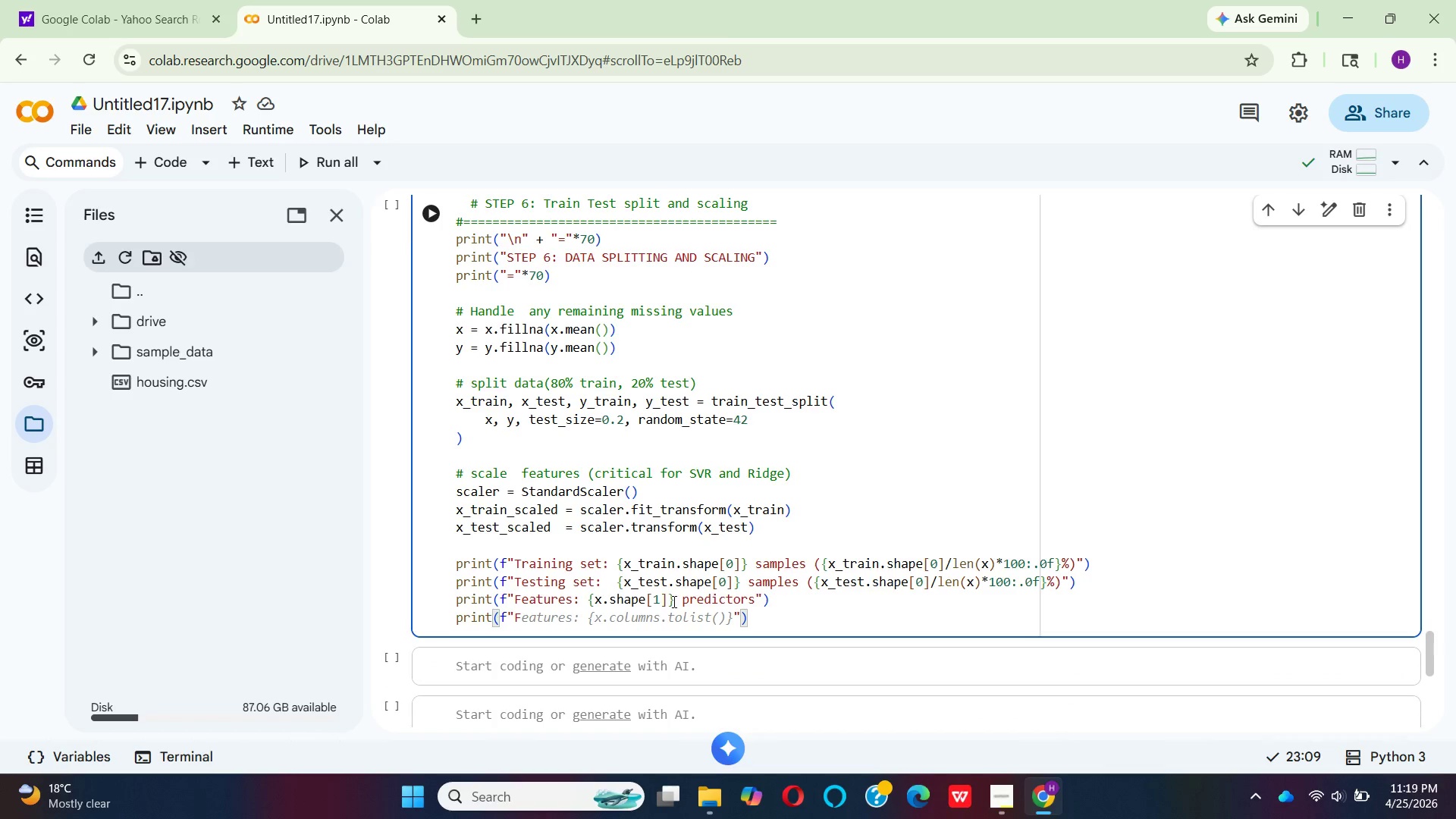 
hold_key(key=E, duration=0.33)
 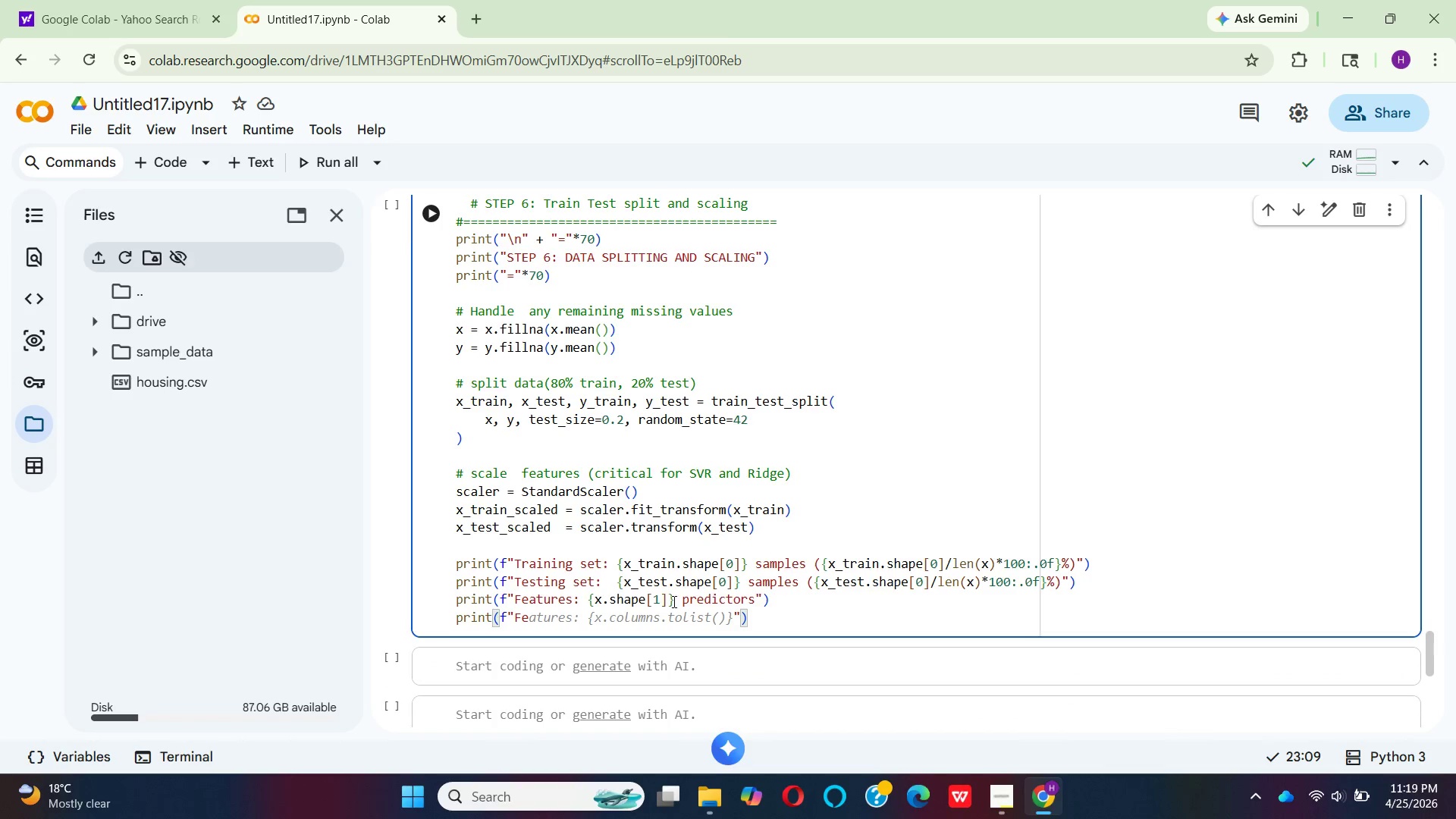 
wait(8.64)
 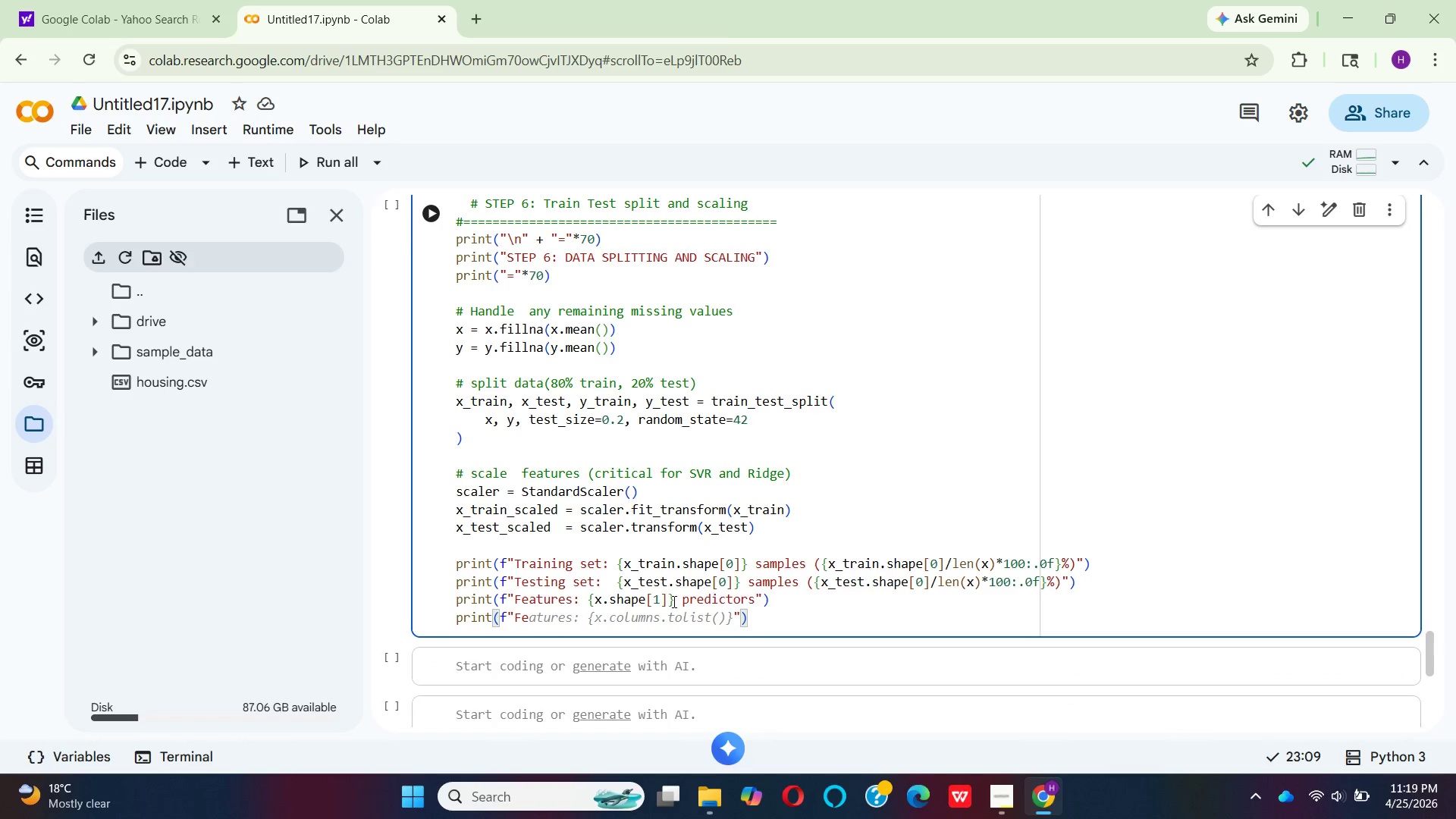 
type(atures:)
key(Backspace)
type( scaled using Sta)
 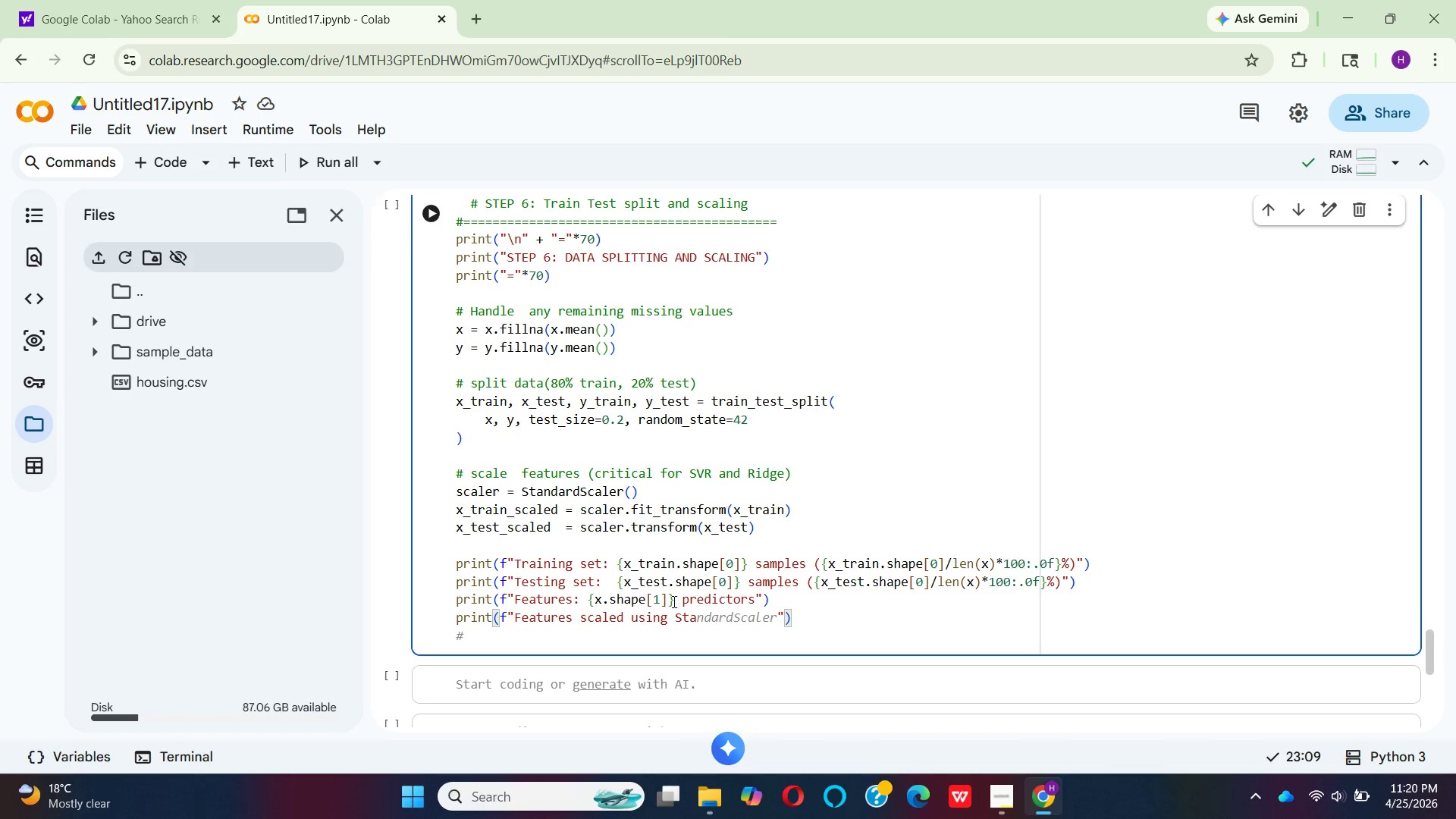 
wait(5.83)
 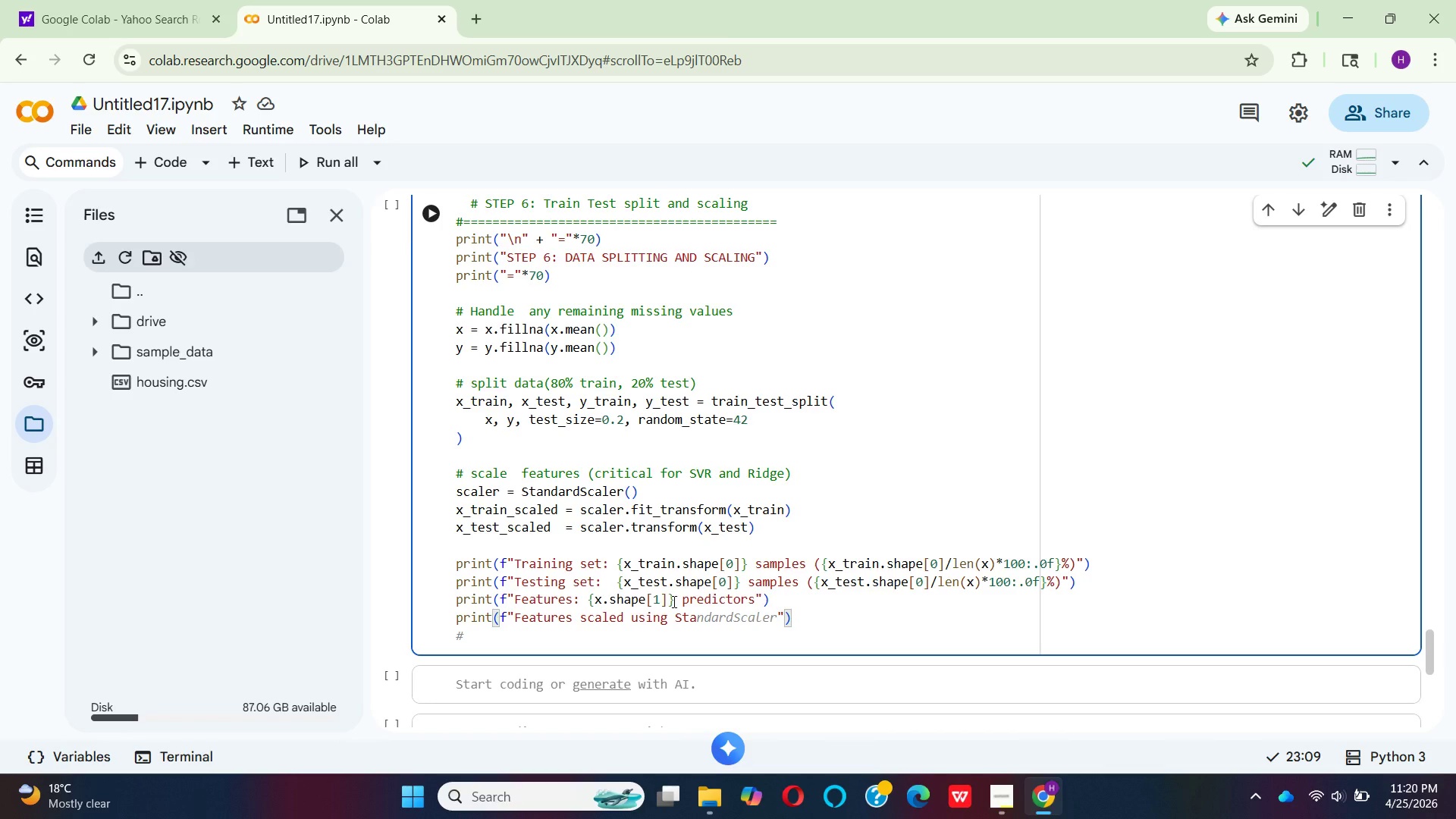 
left_click([778, 598])
 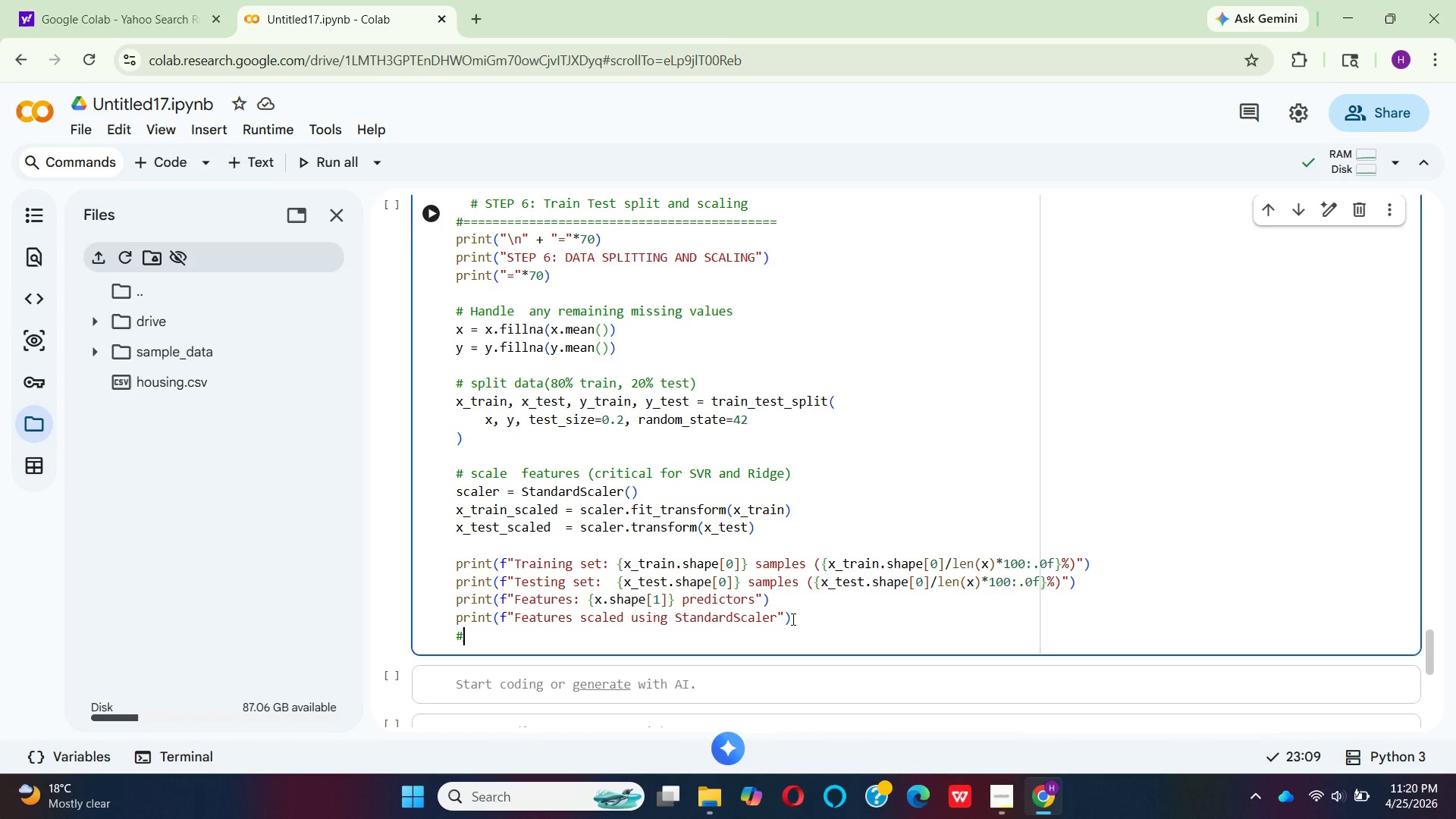 
key(Backspace)
 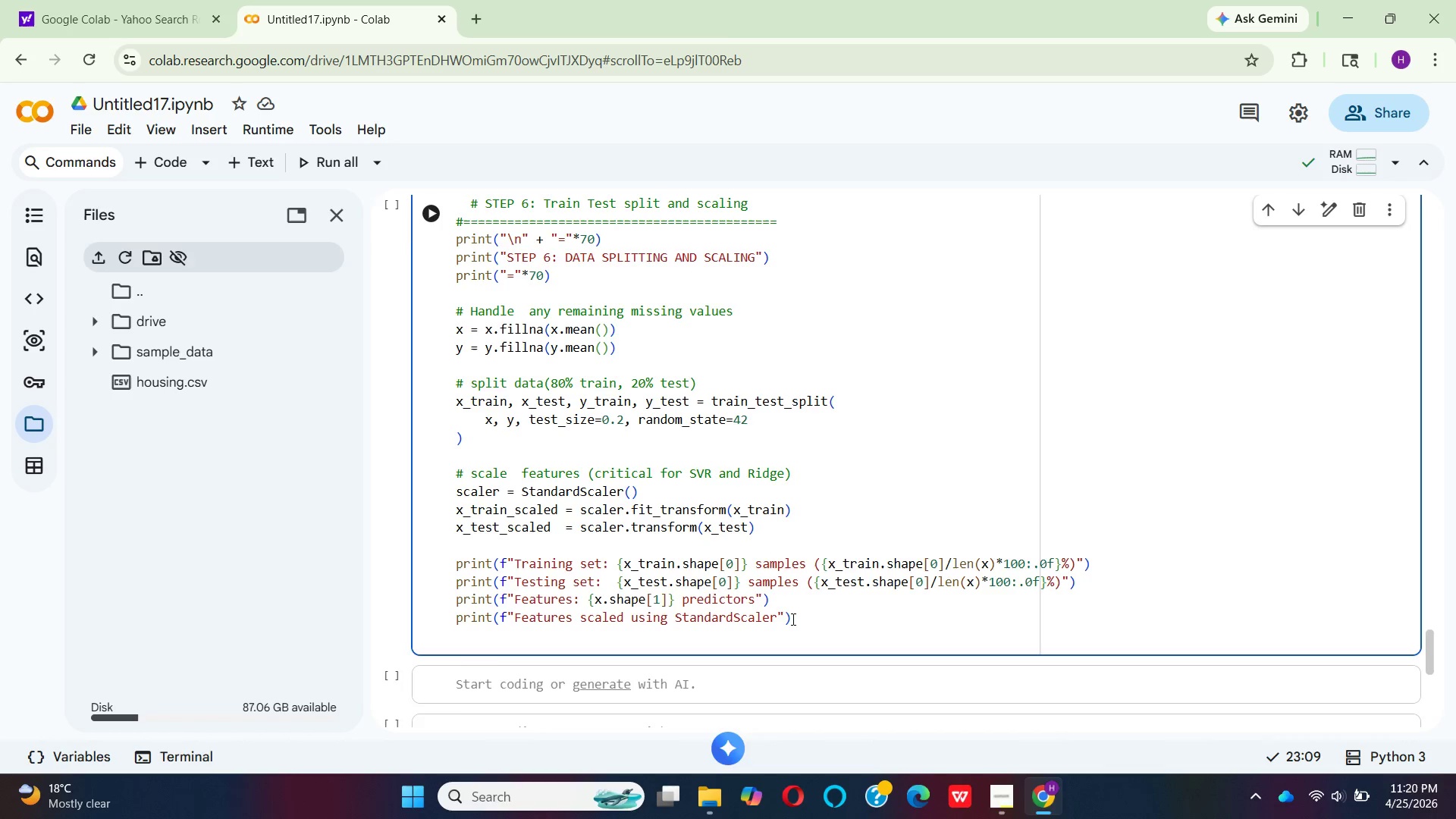 
key(Backspace)
 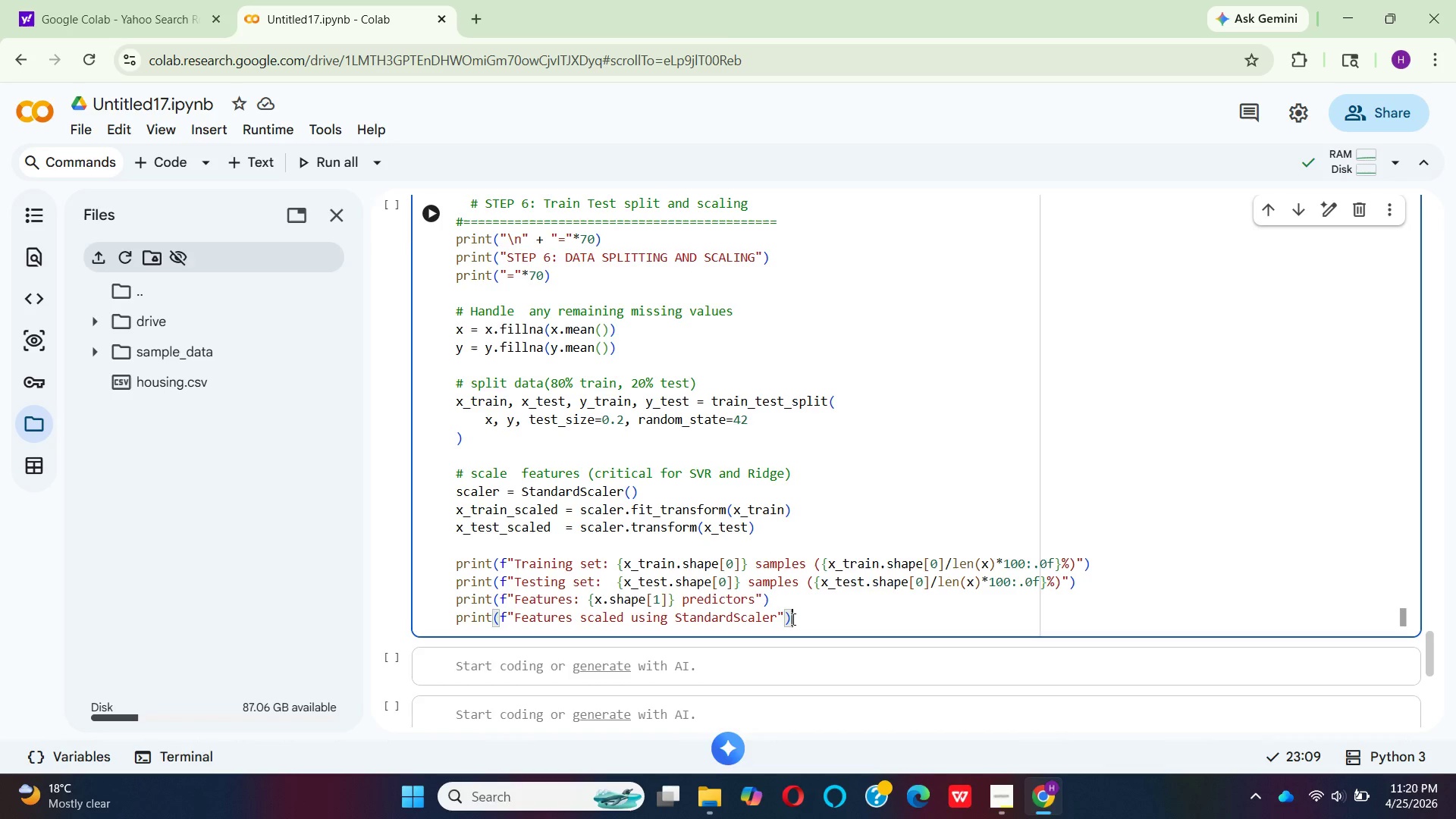 
wait(12.26)
 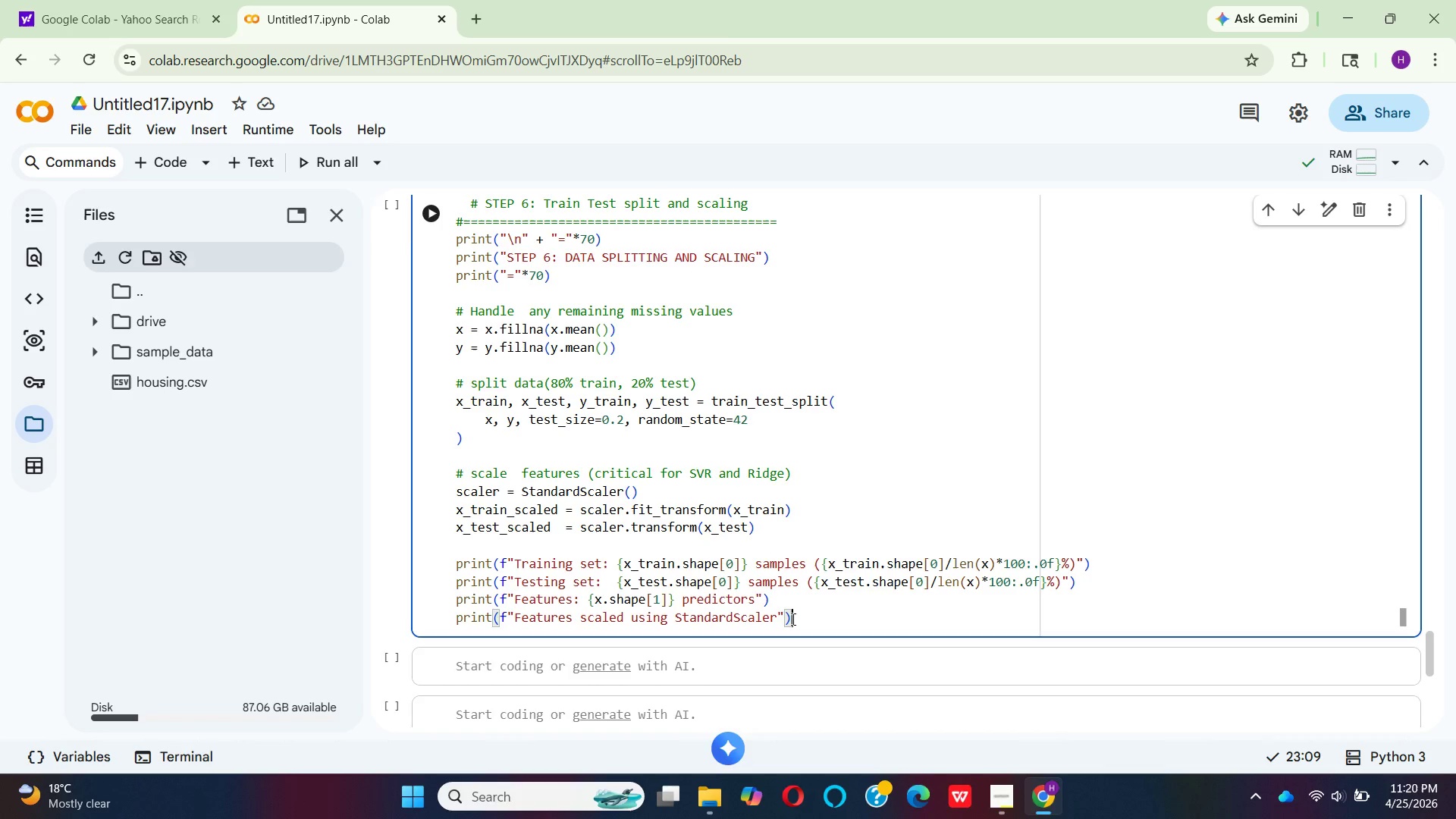 
left_click([435, 223])
 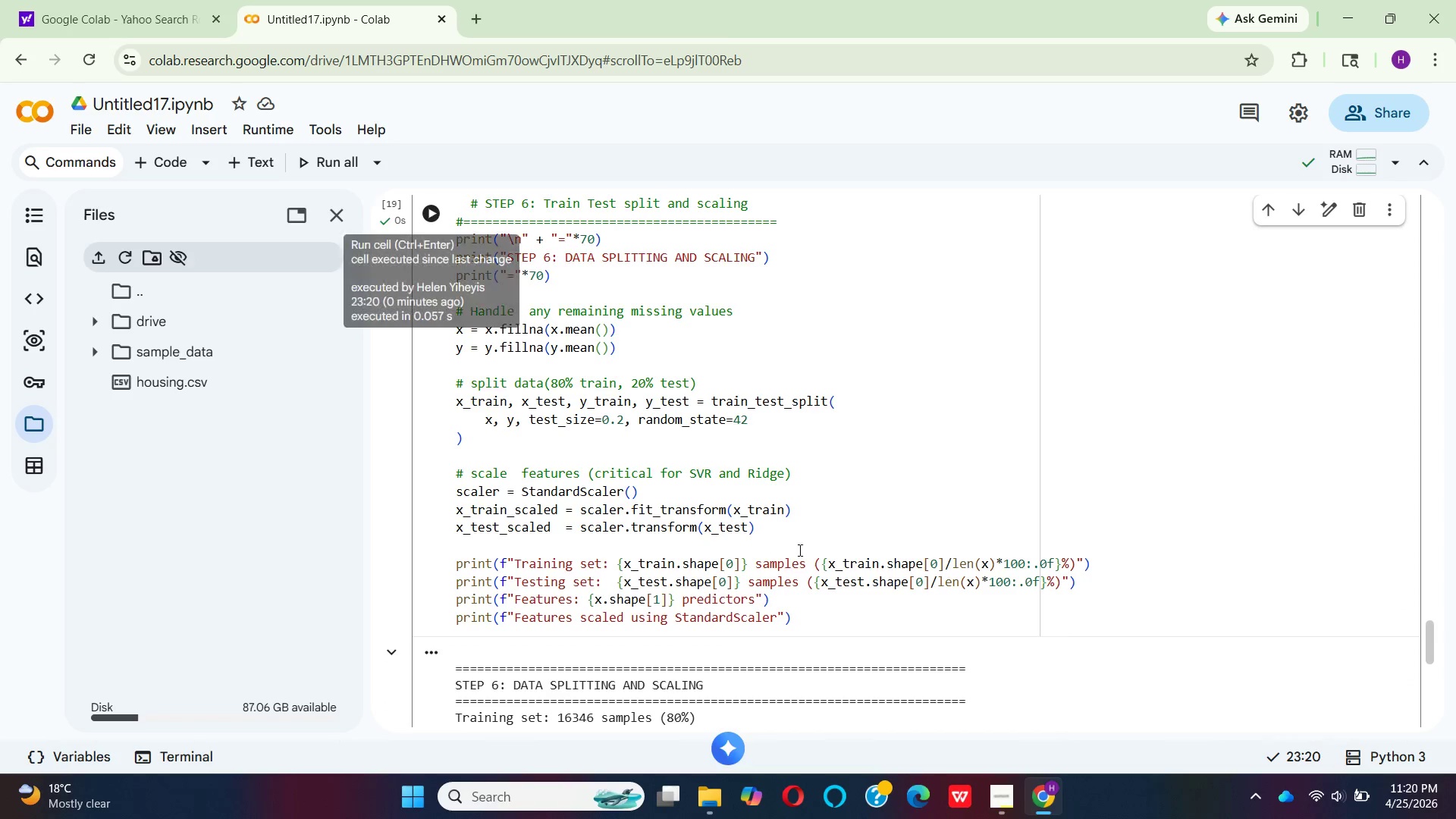 
scroll: coordinate [974, 593], scroll_direction: down, amount: 4.0
 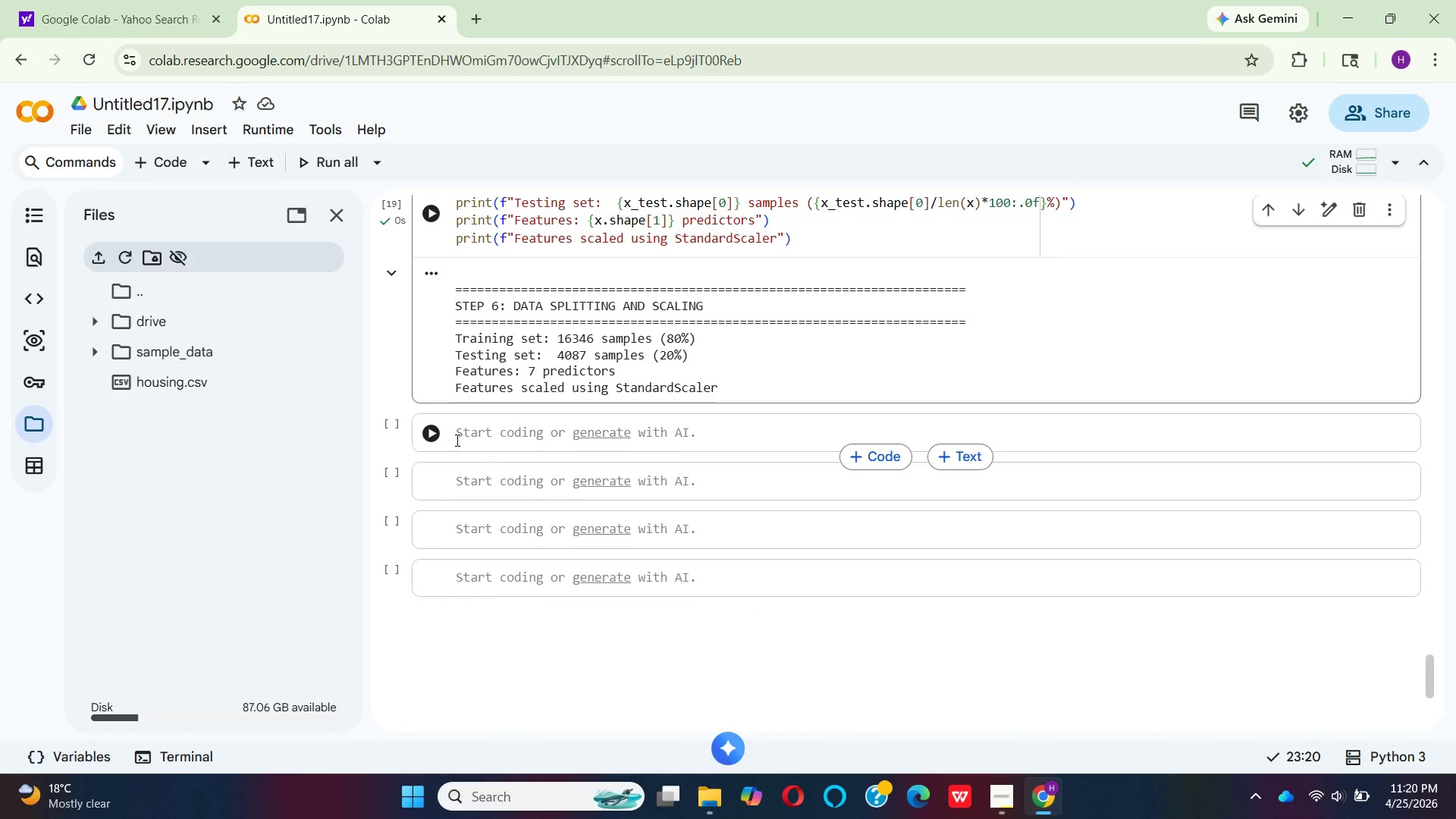 
left_click([456, 439])
 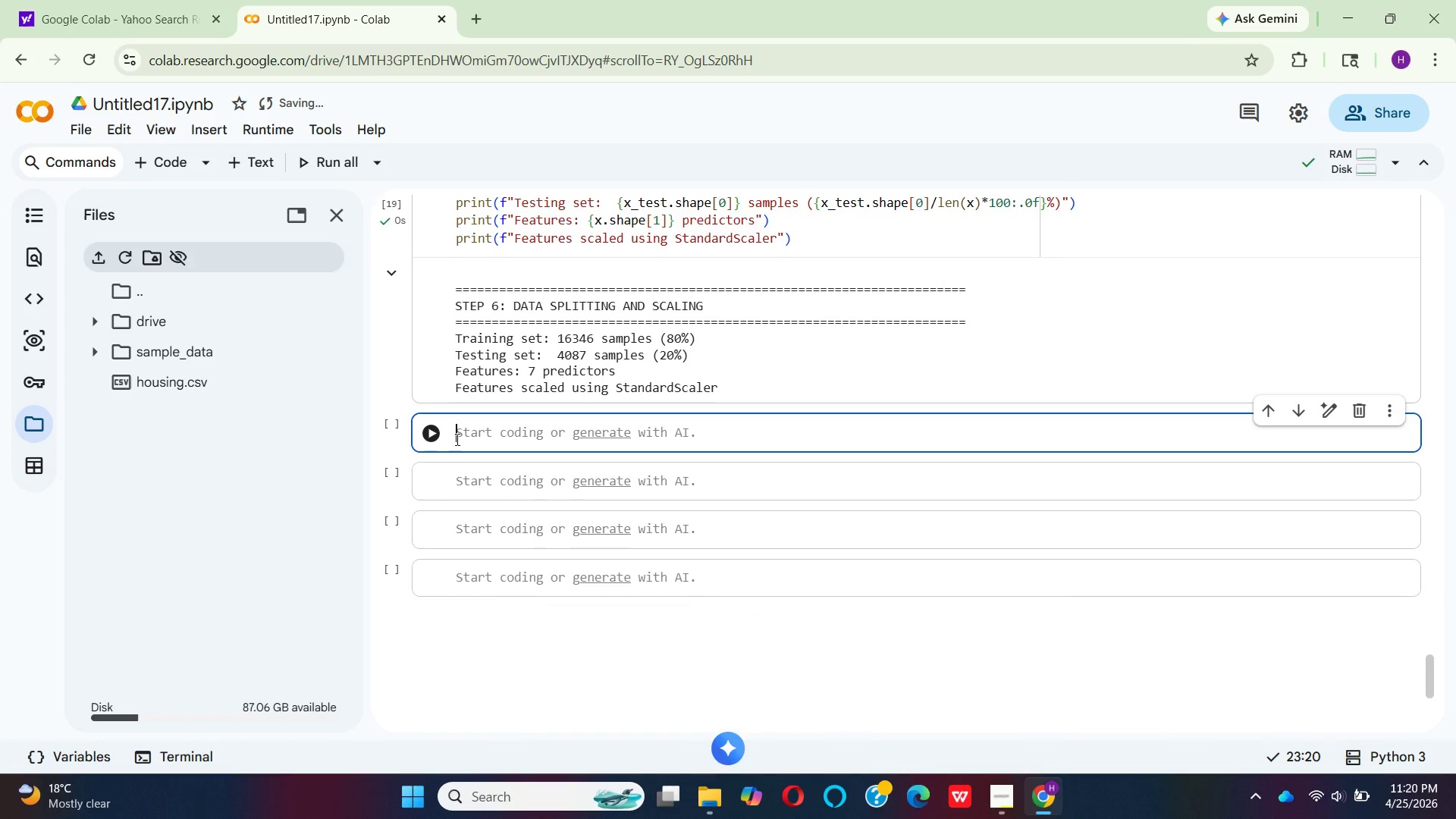 
wait(5.16)
 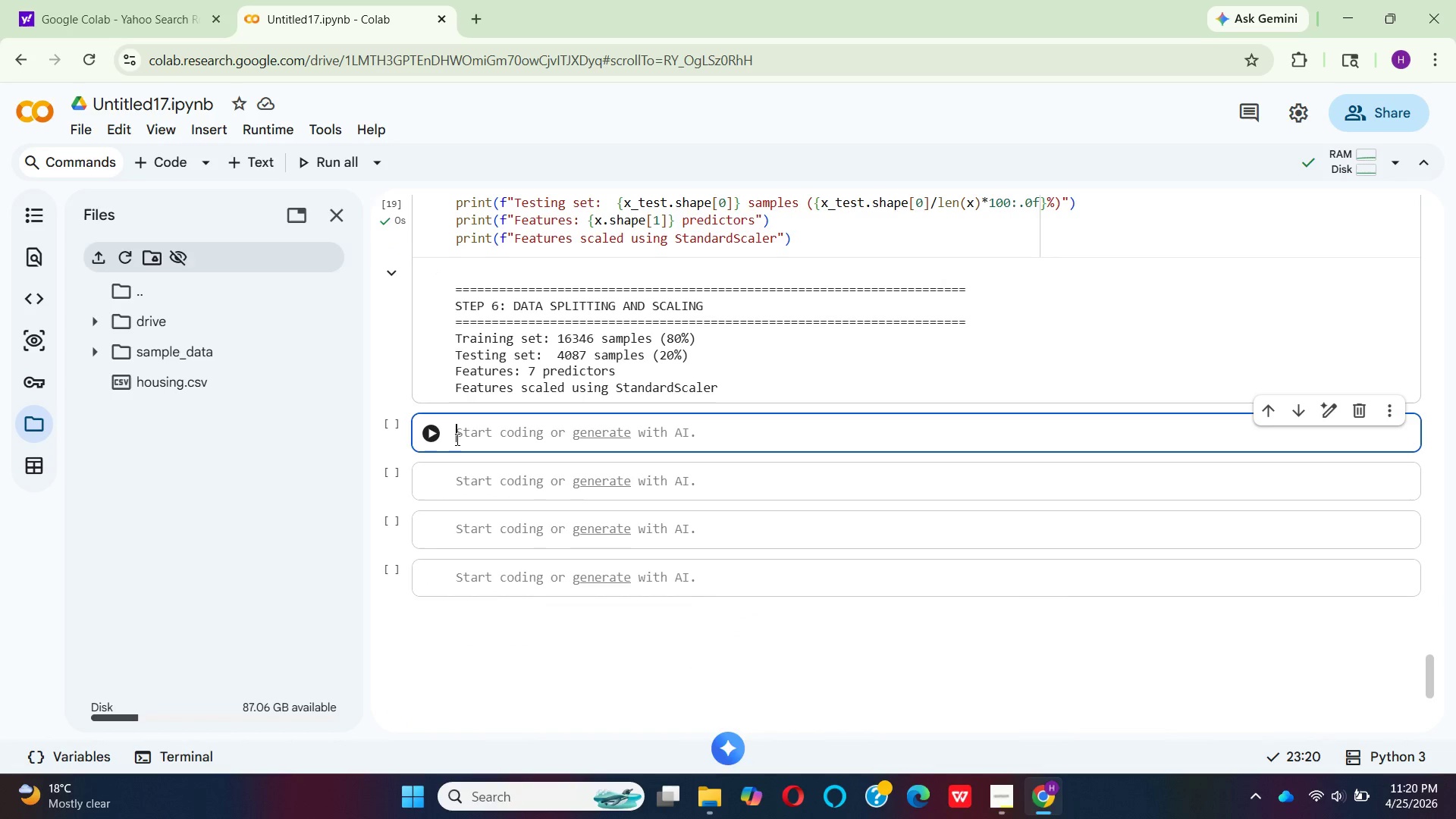 
key(Shift+3)
 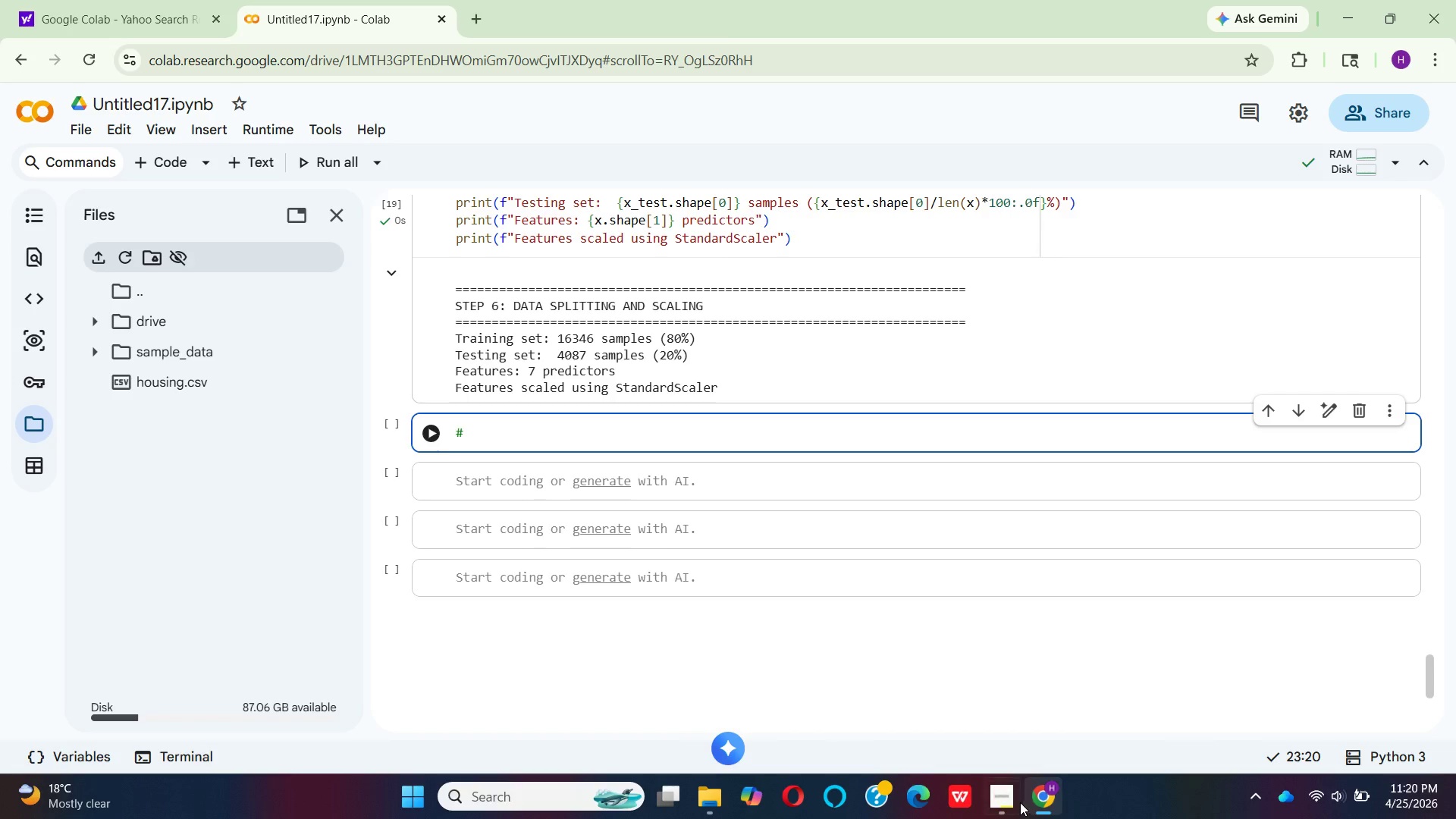 
left_click([997, 797])